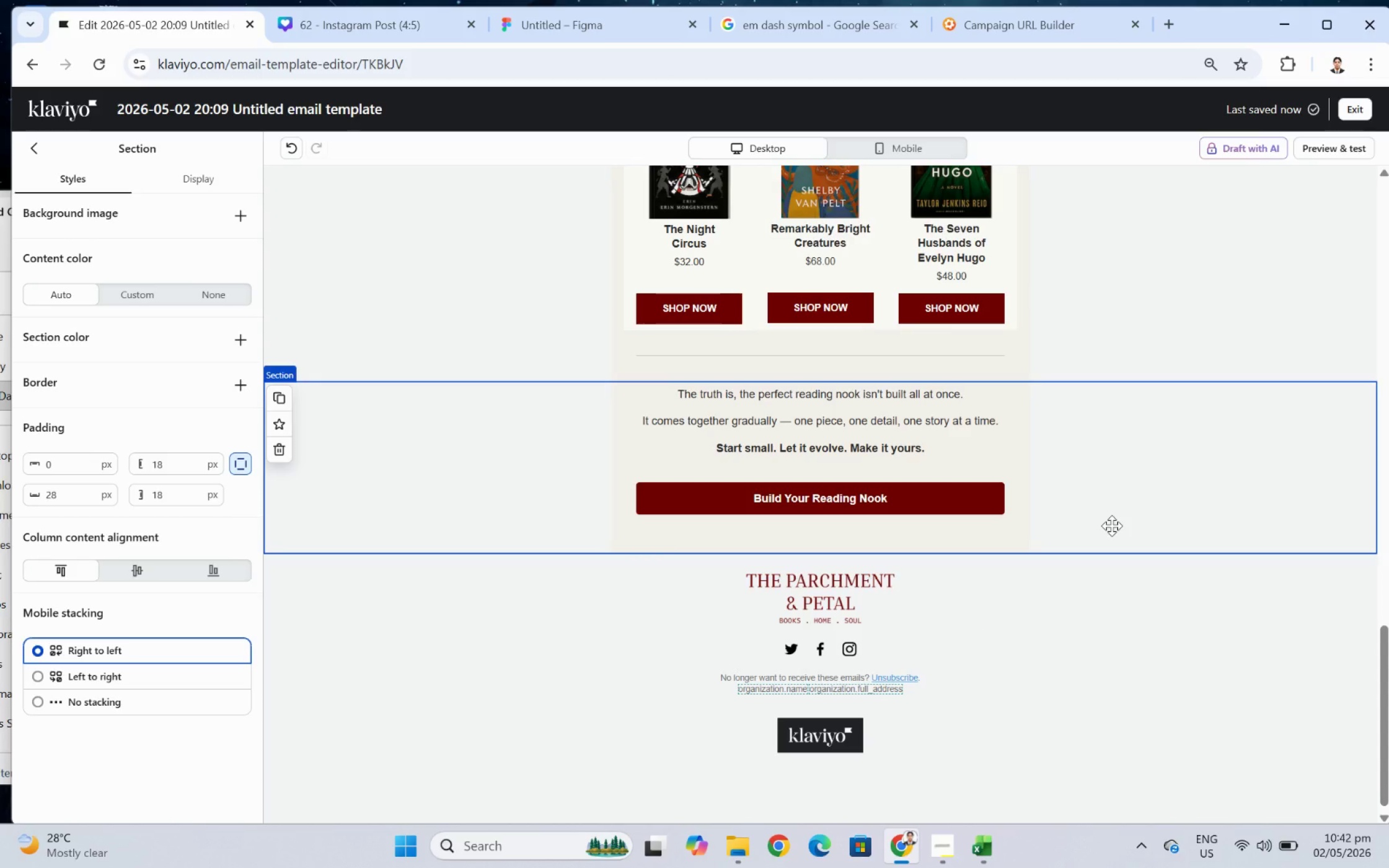 
left_click([1207, 616])
 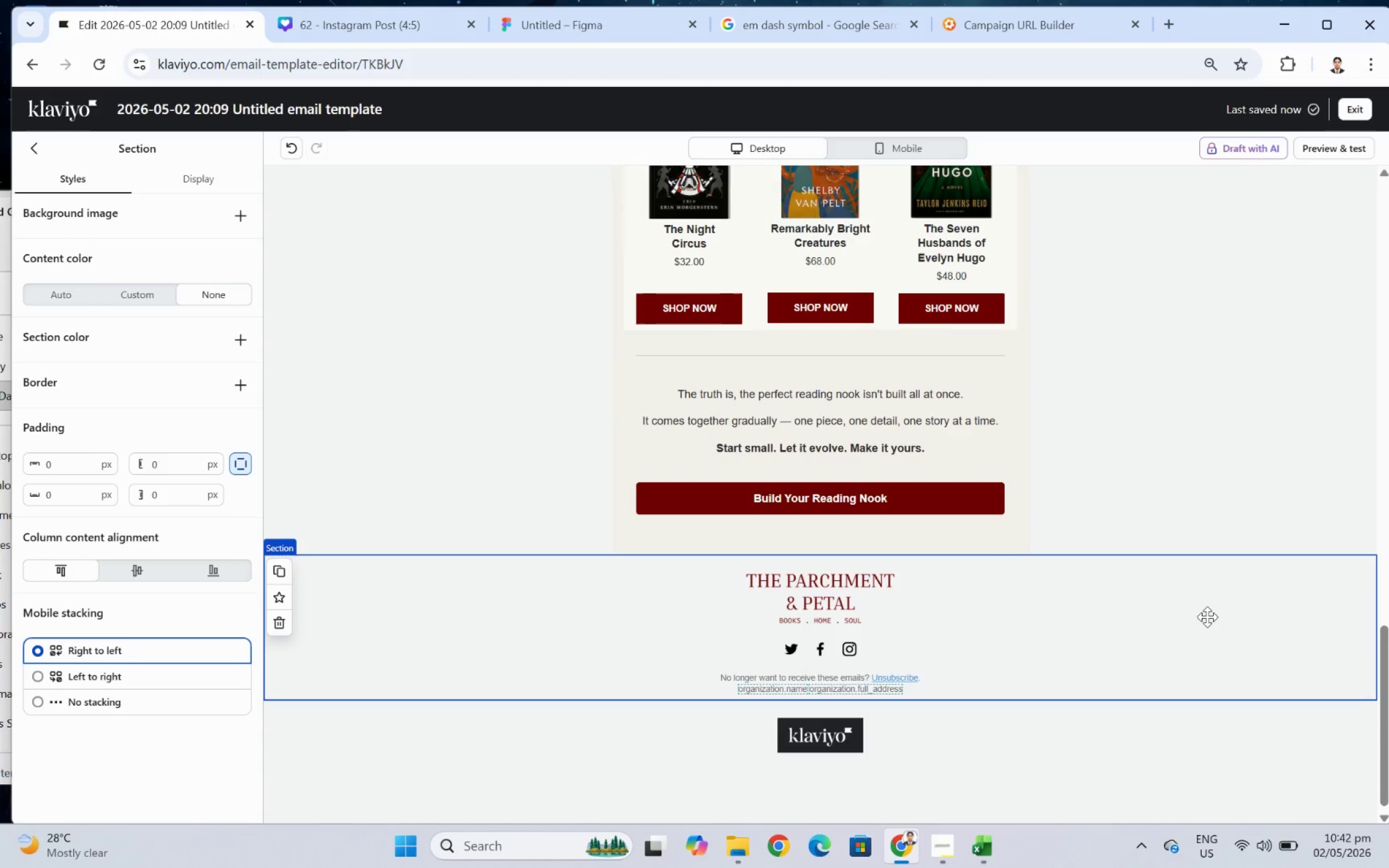 
left_click([1158, 732])
 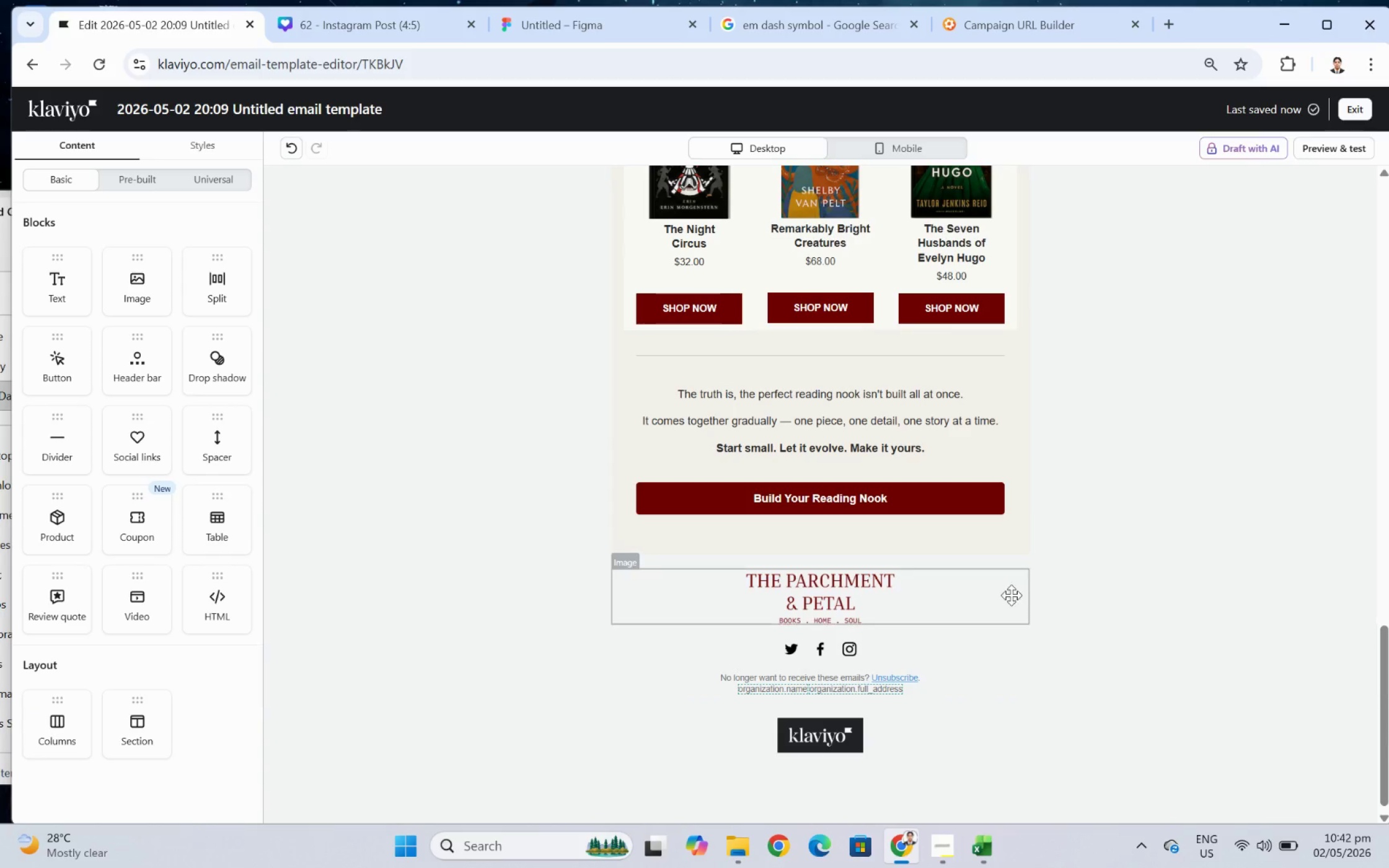 
left_click([1010, 594])
 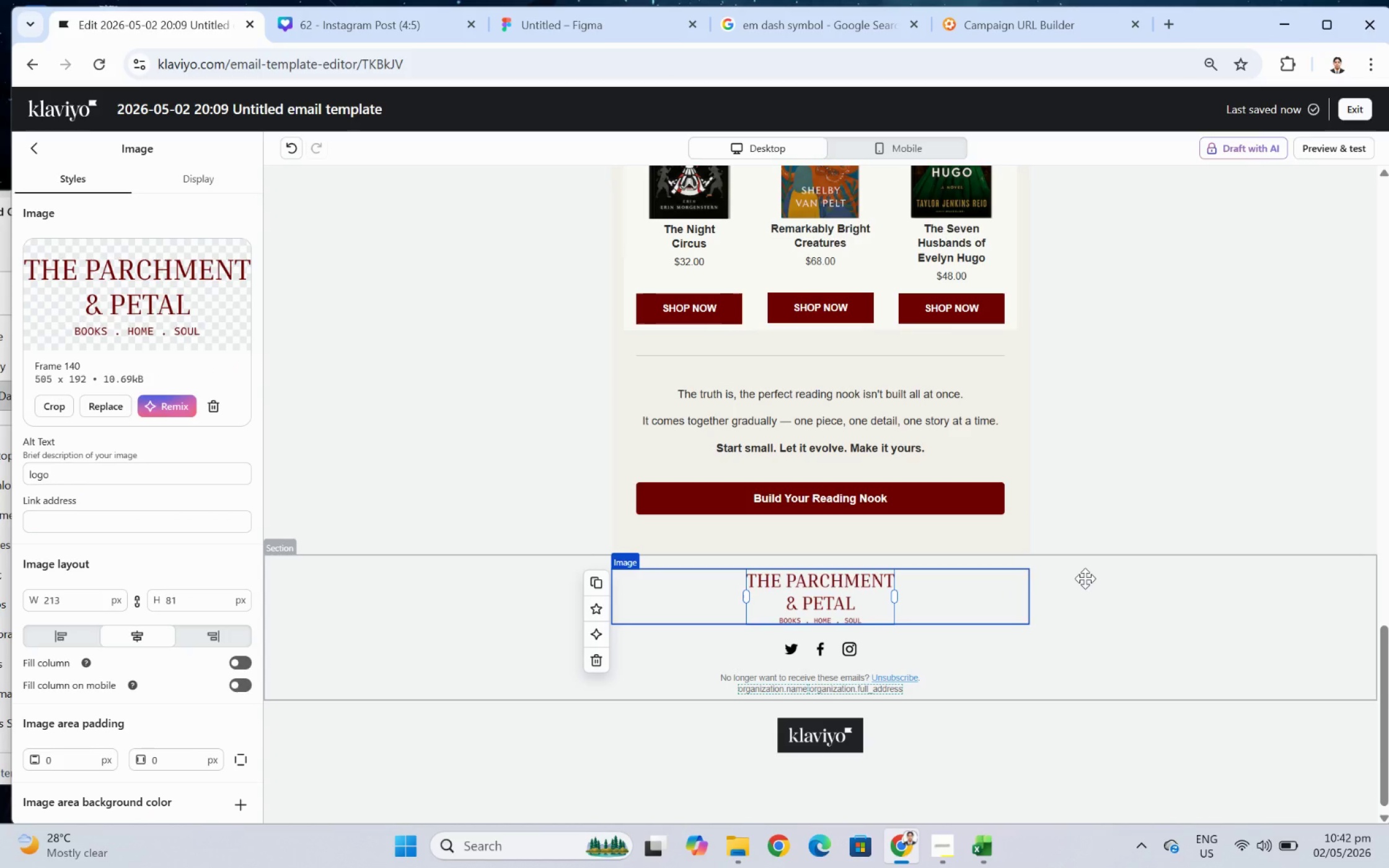 
left_click([1151, 759])
 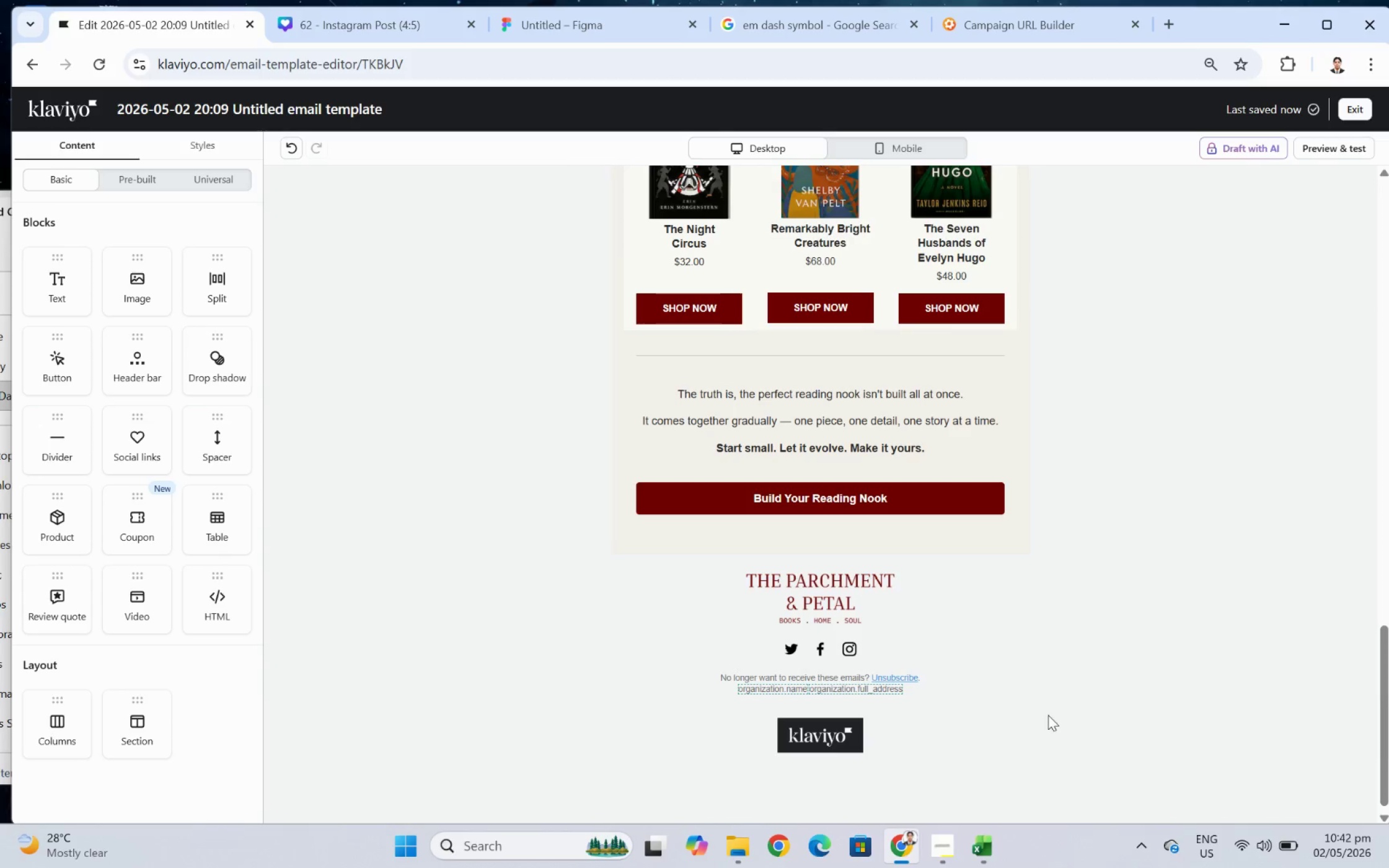 
wait(7.87)
 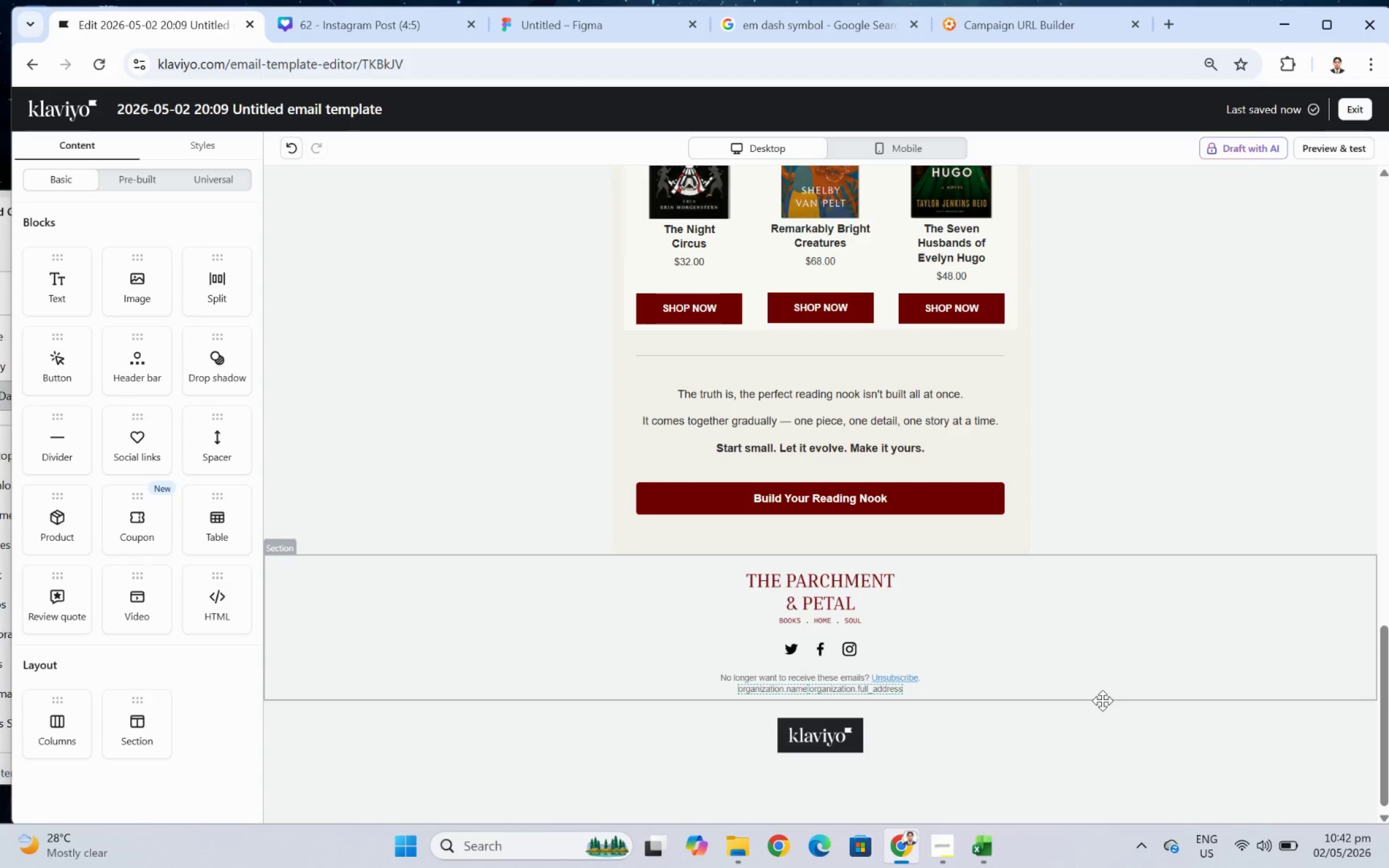 
scroll: coordinate [1155, 484], scroll_direction: up, amount: 15.0
 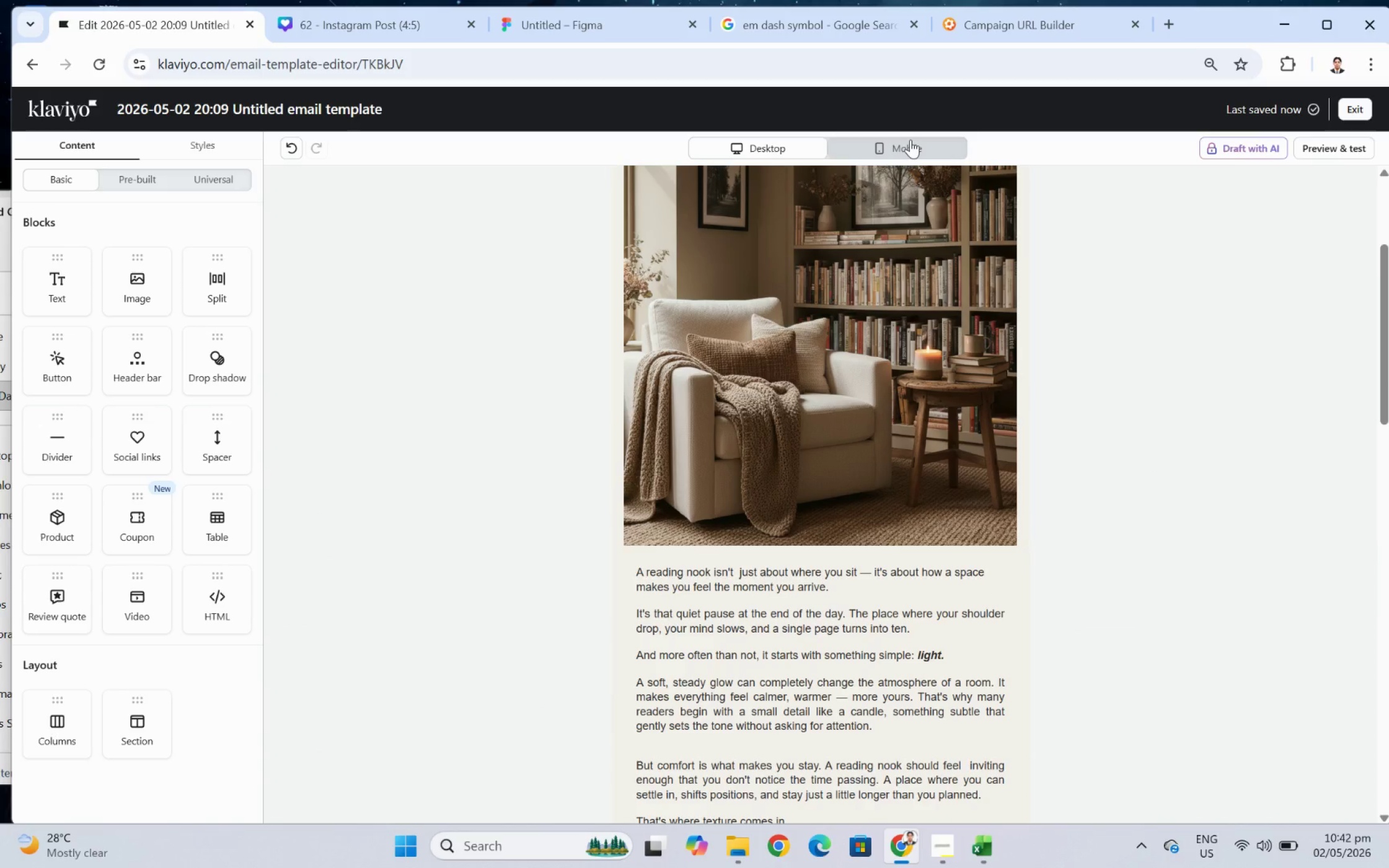 
left_click([910, 139])
 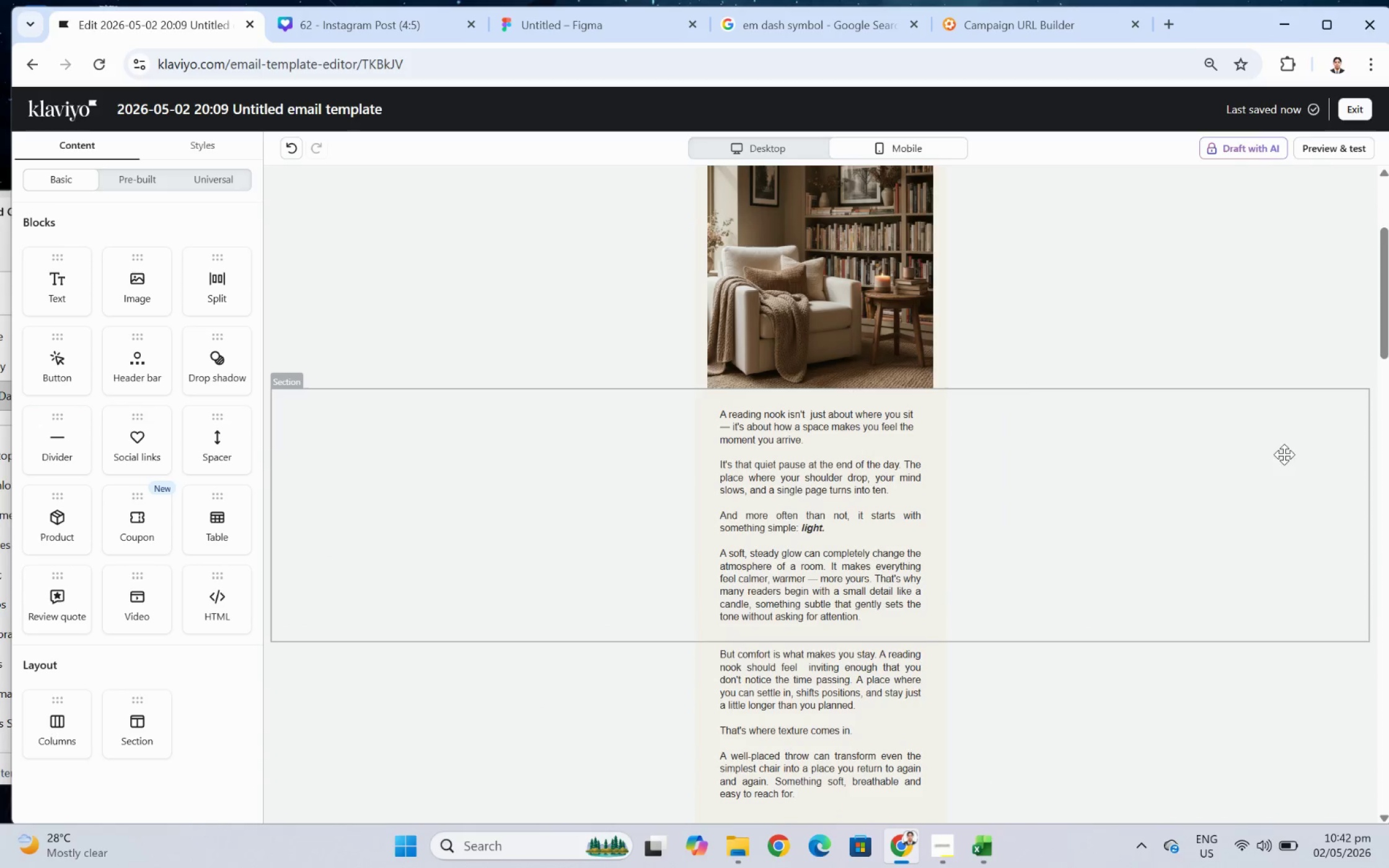 
scroll: coordinate [1346, 563], scroll_direction: down, amount: 21.0
 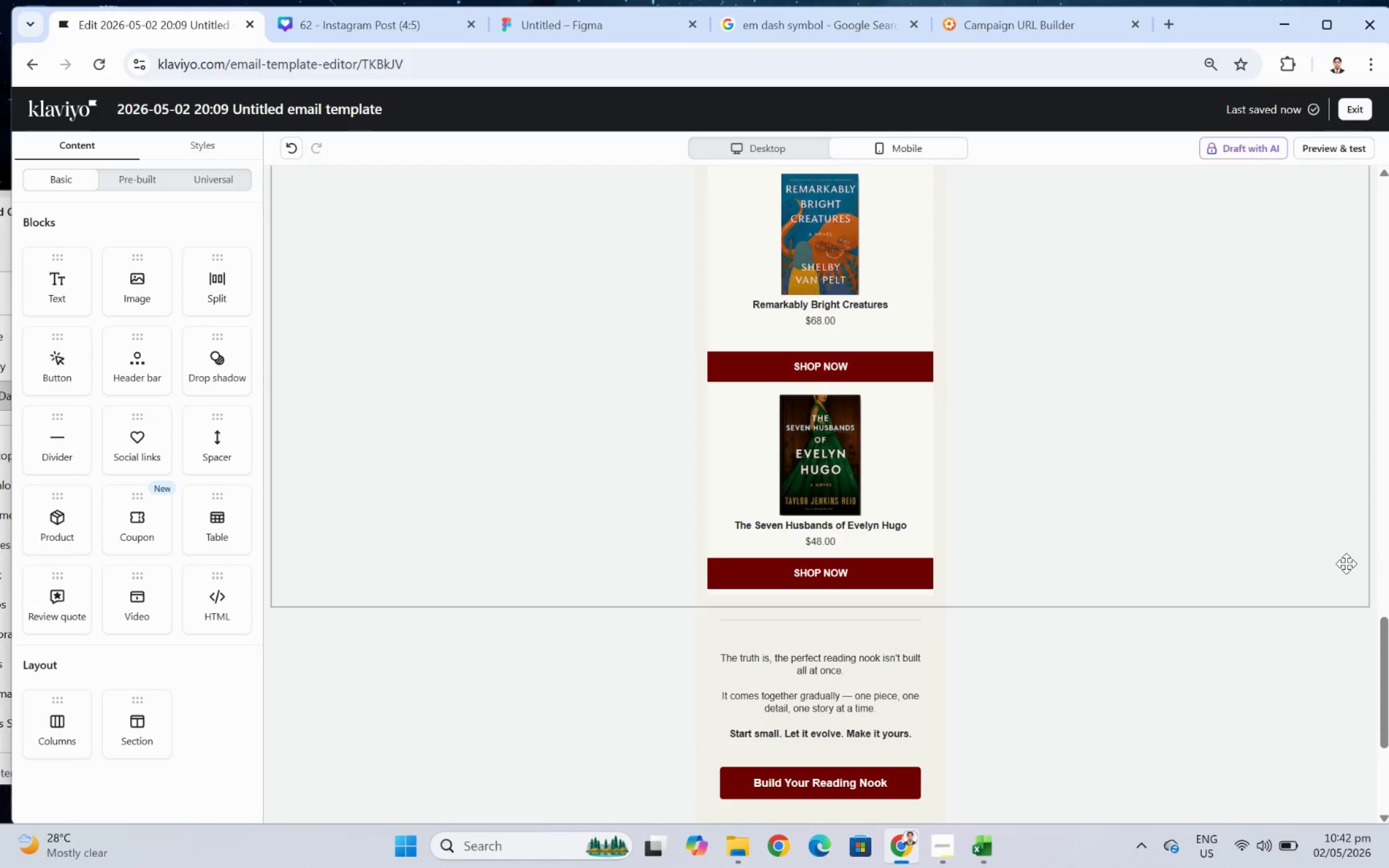 
scroll: coordinate [1035, 498], scroll_direction: up, amount: 7.0
 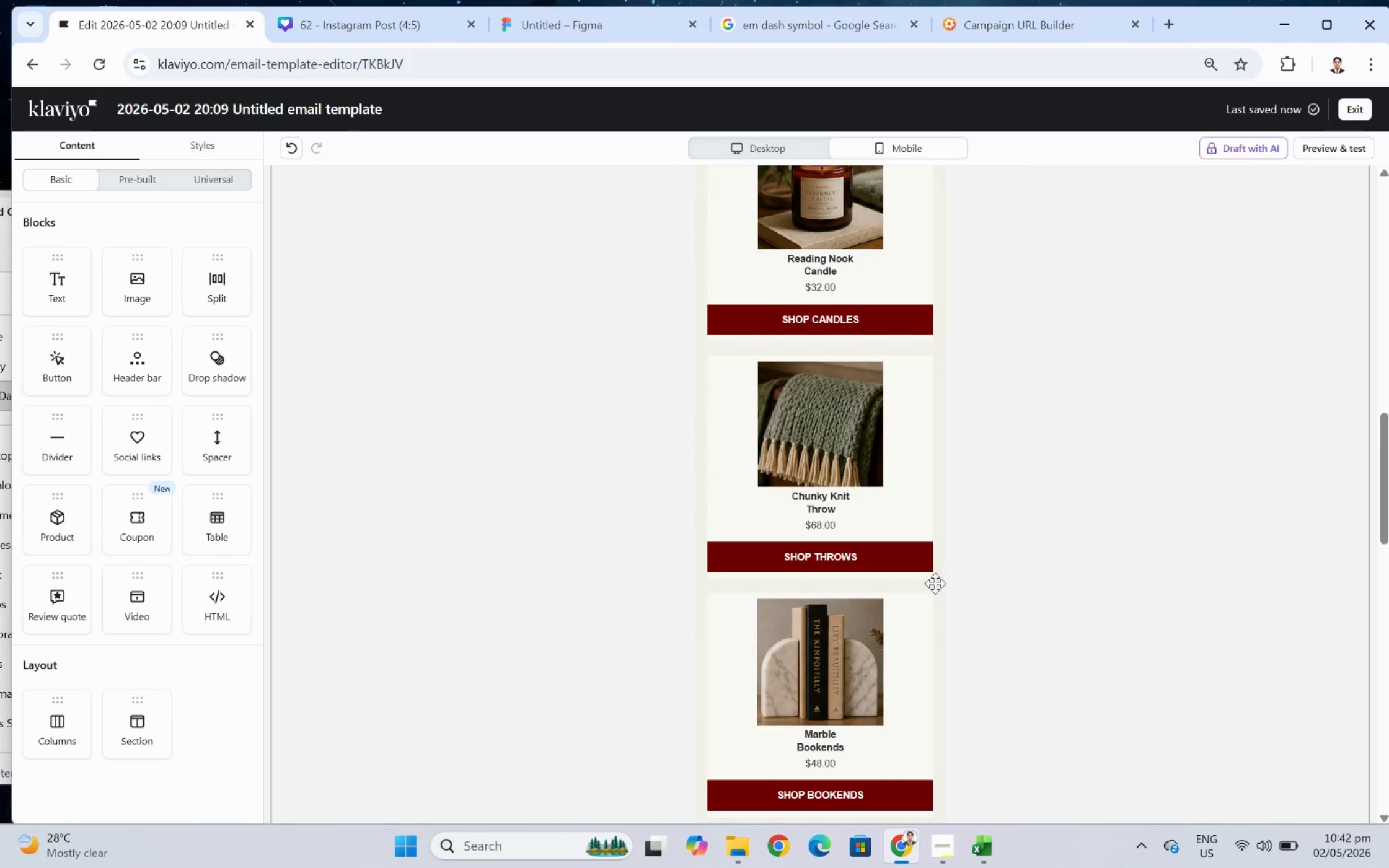 
left_click([928, 585])
 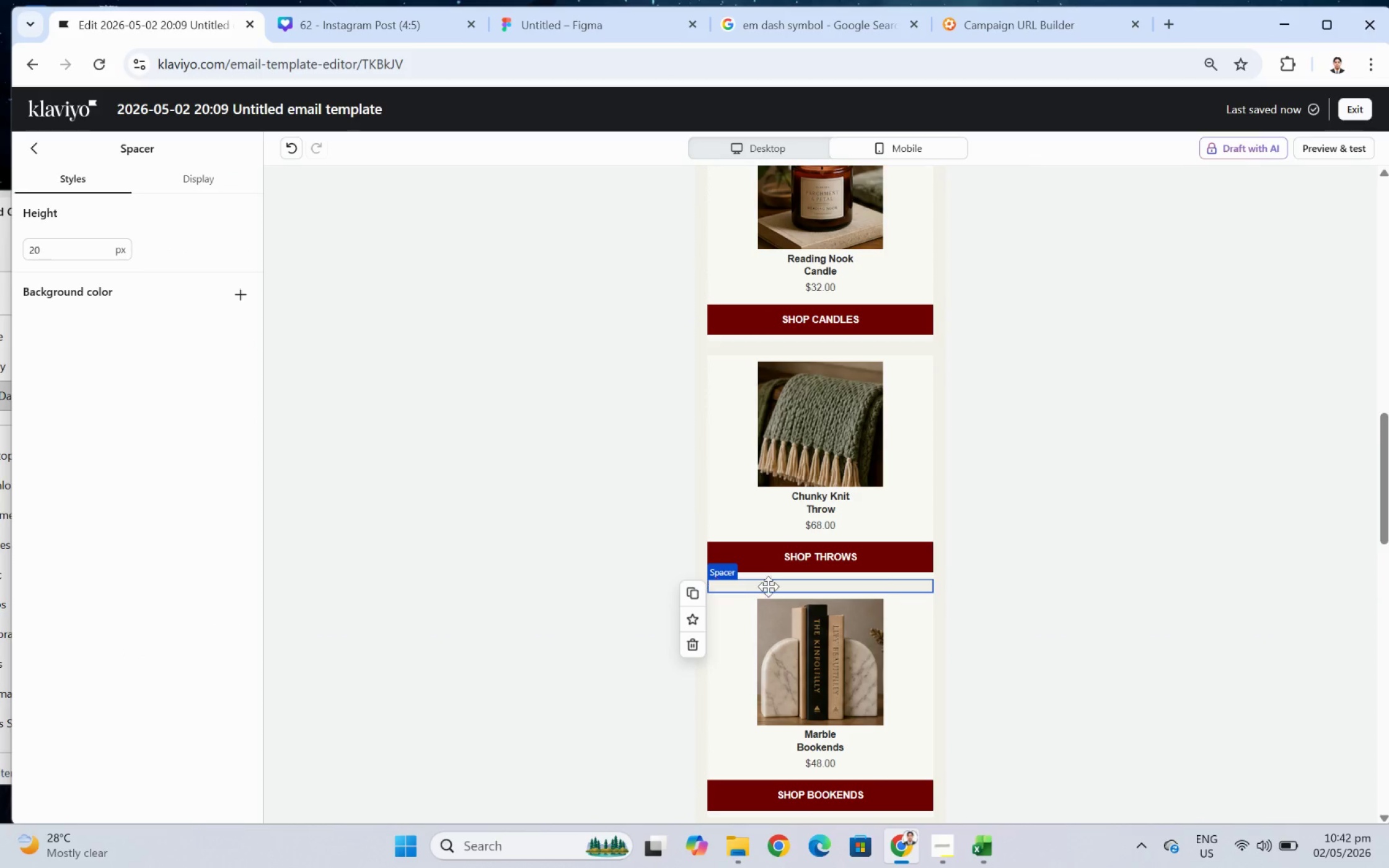 
scroll: coordinate [966, 590], scroll_direction: down, amount: 9.0
 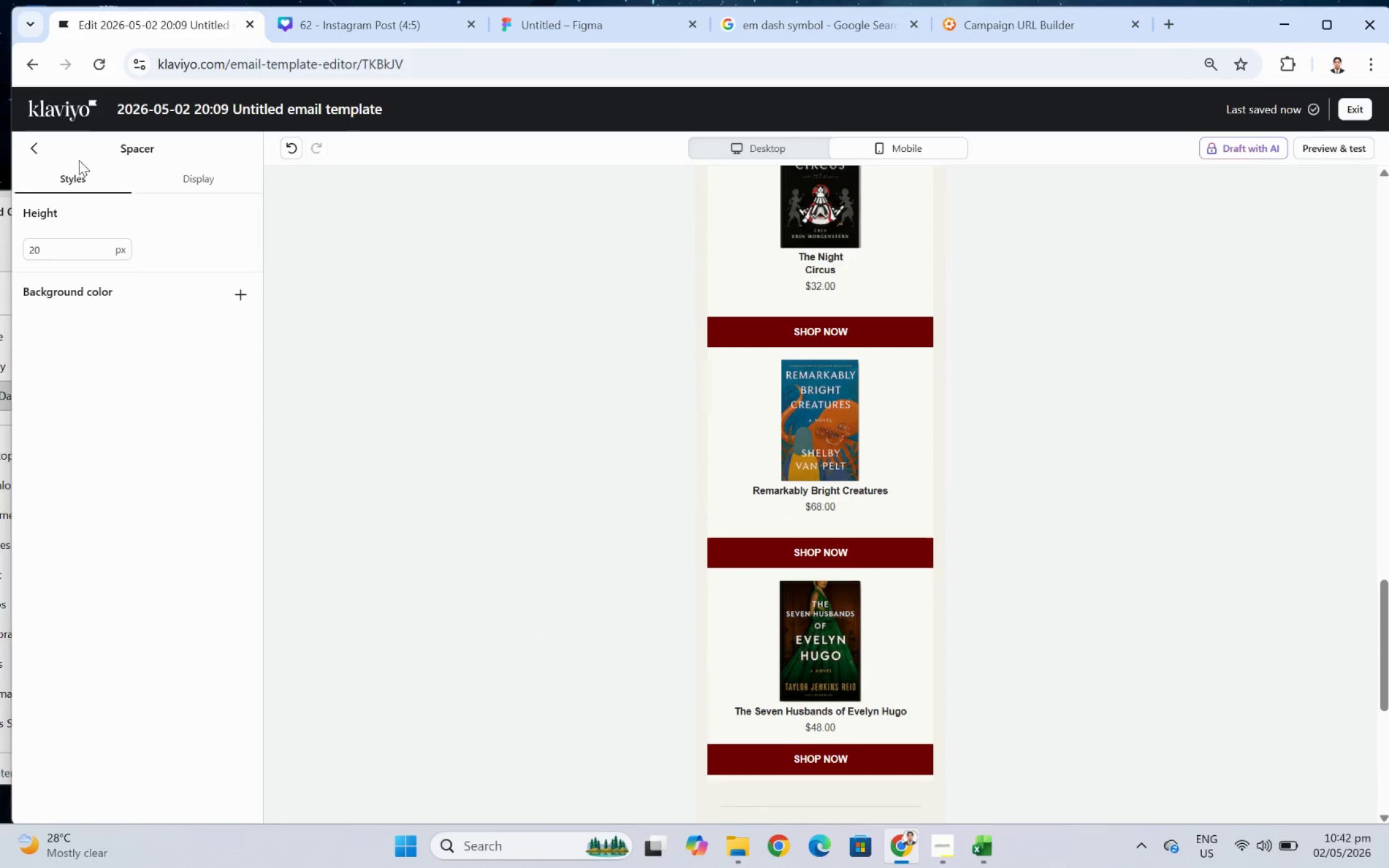 
left_click([40, 146])
 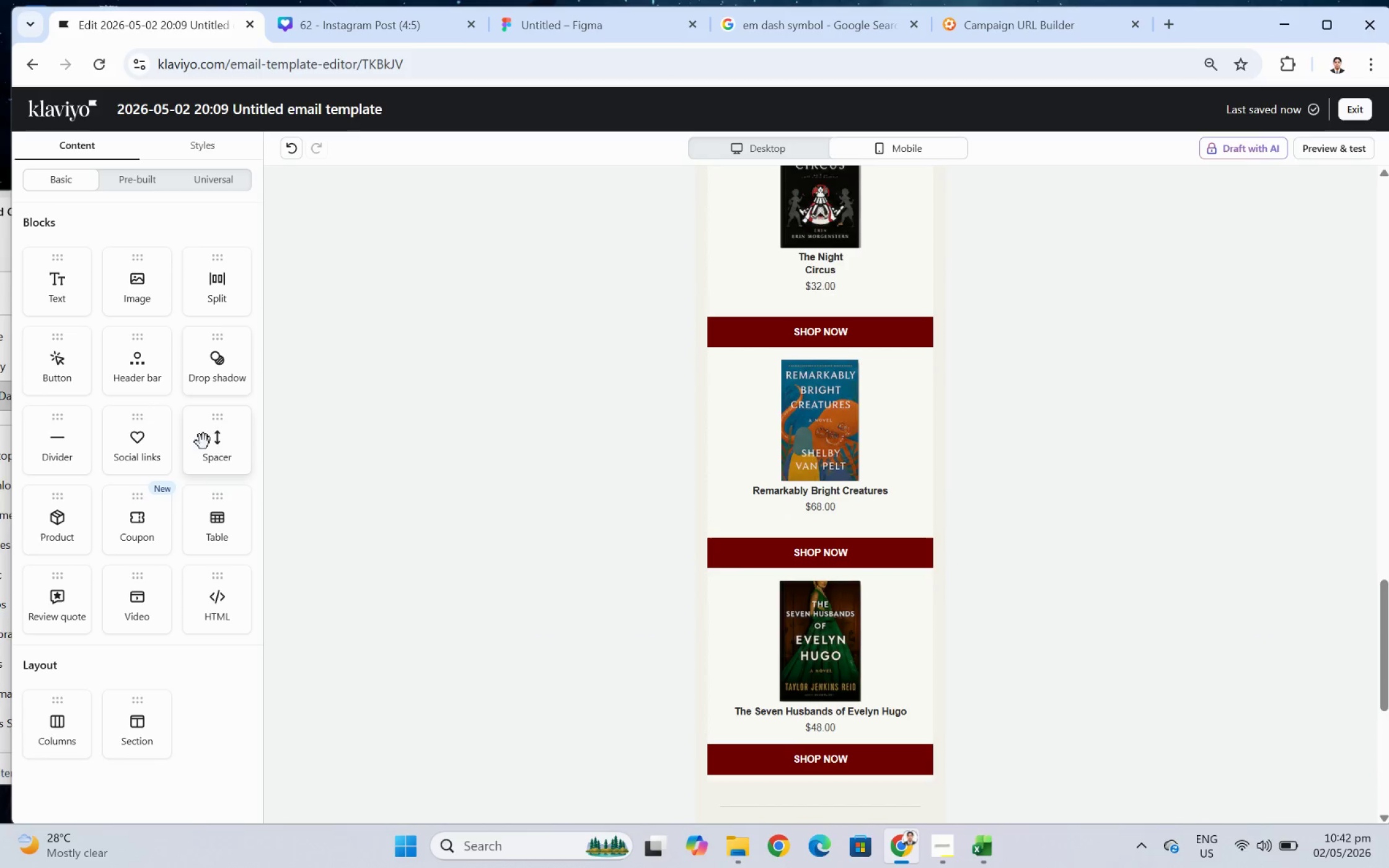 
left_click_drag(start_coordinate=[213, 452], to_coordinate=[769, 371])
 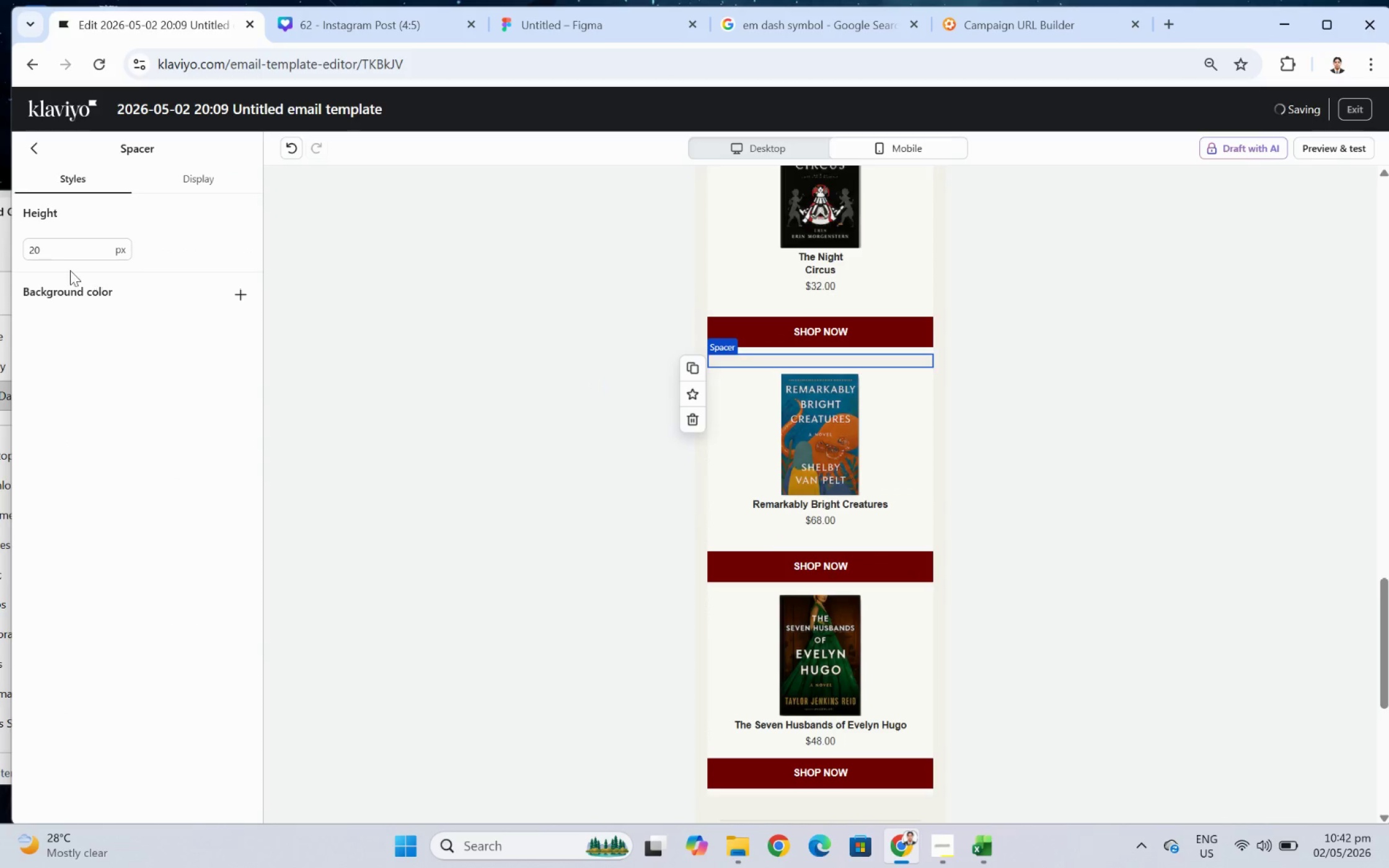 
double_click([70, 252])
 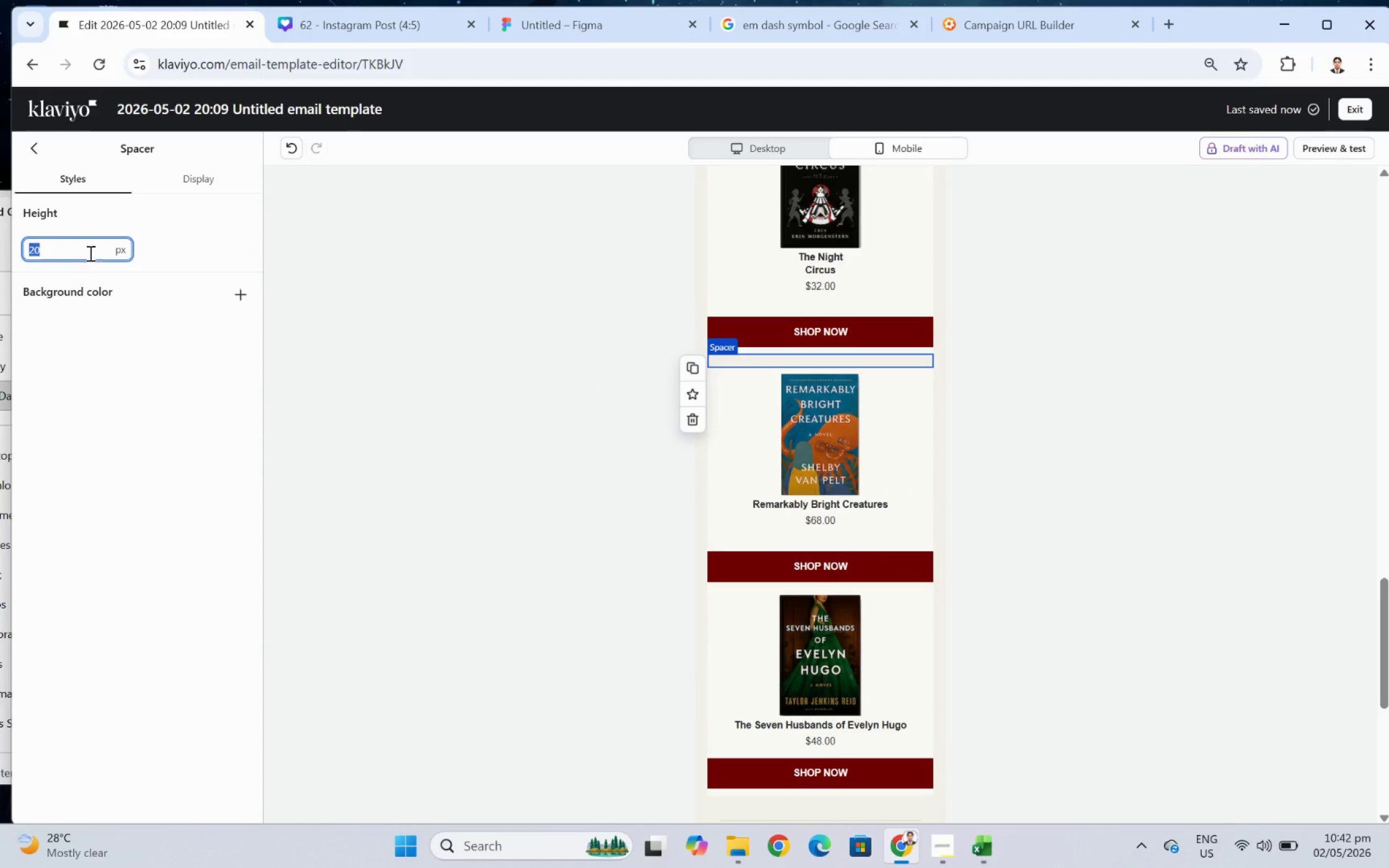 
scroll: coordinate [870, 397], scroll_direction: up, amount: 8.0
 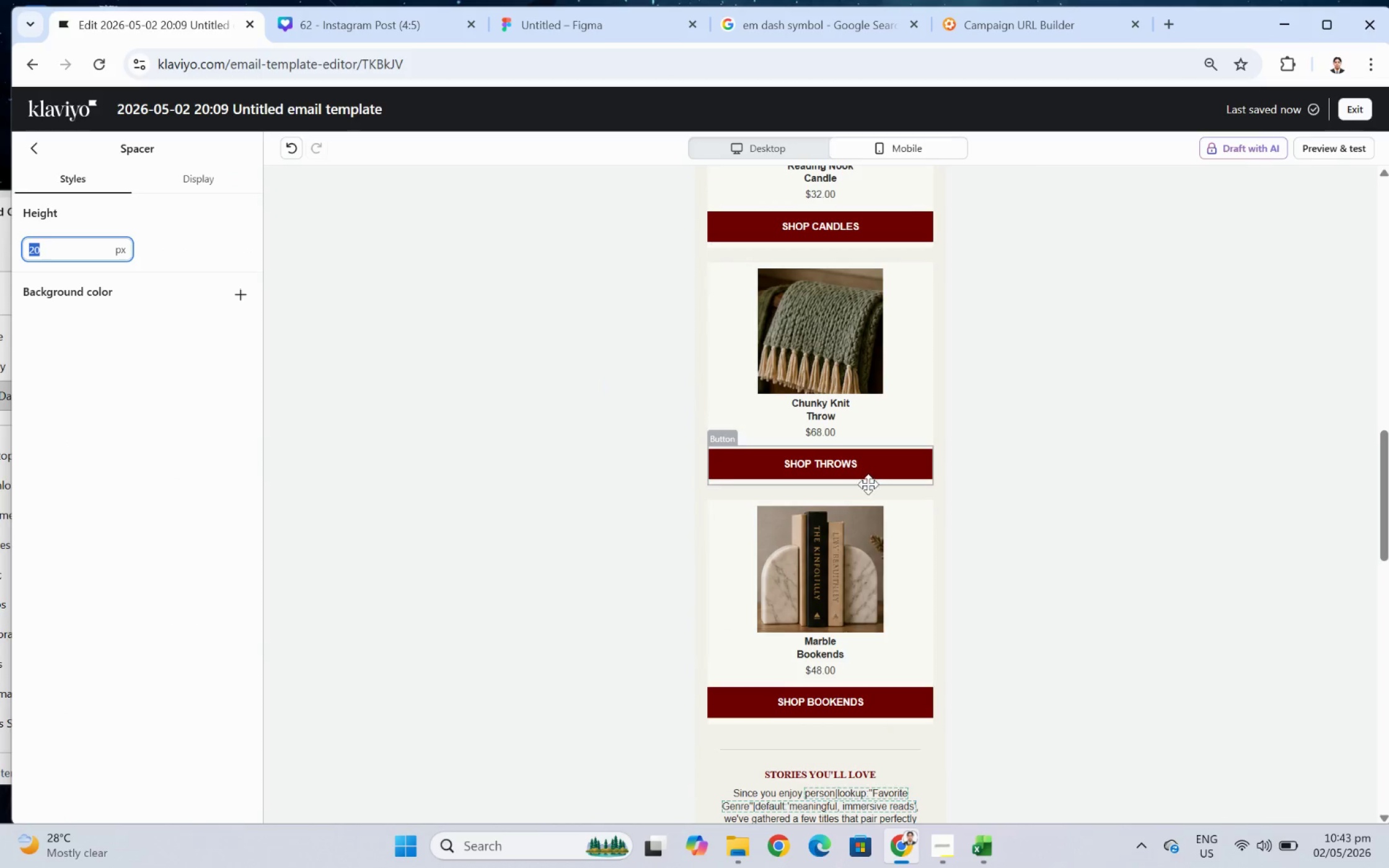 
left_click([868, 487])
 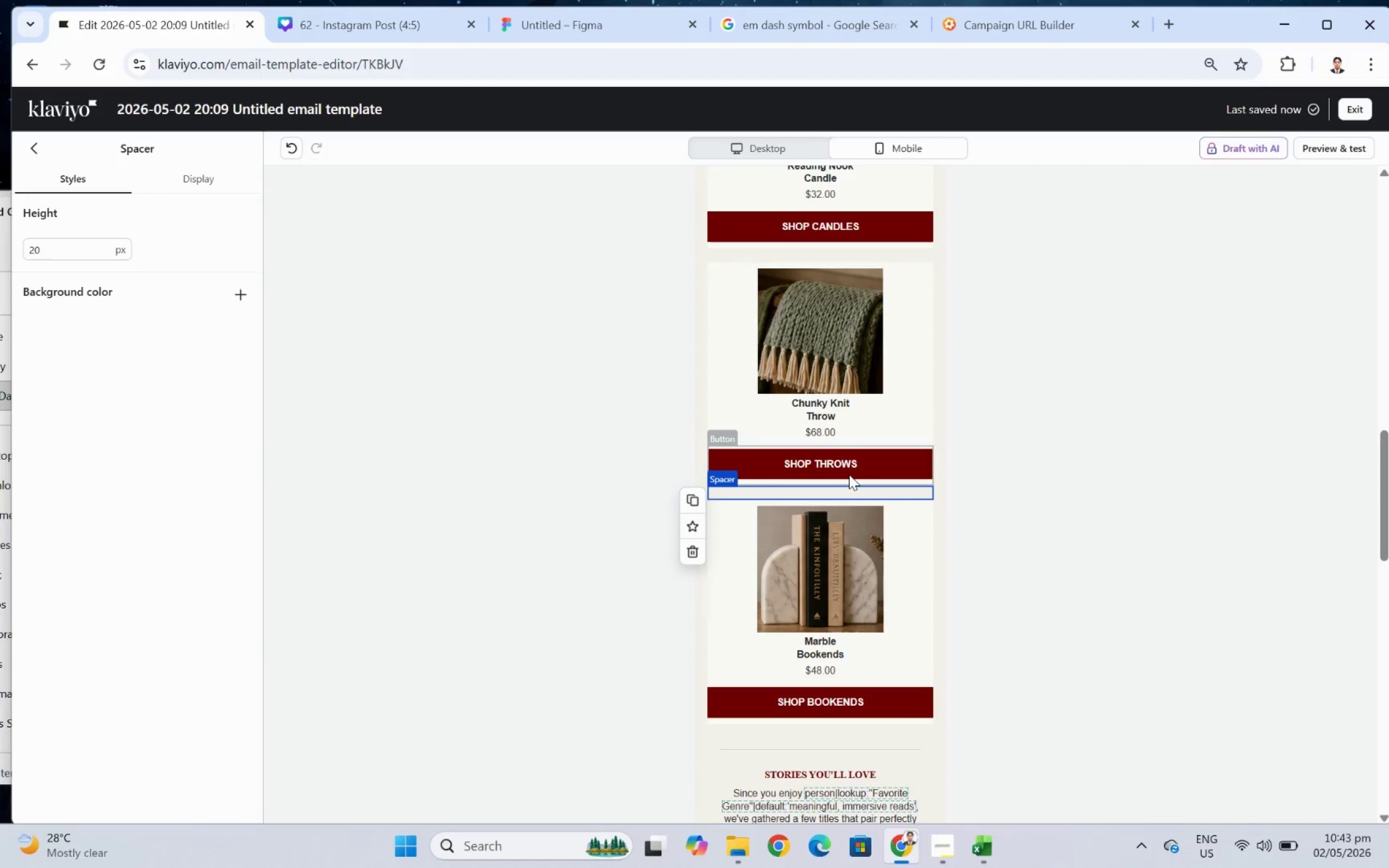 
scroll: coordinate [1054, 507], scroll_direction: down, amount: 6.0
 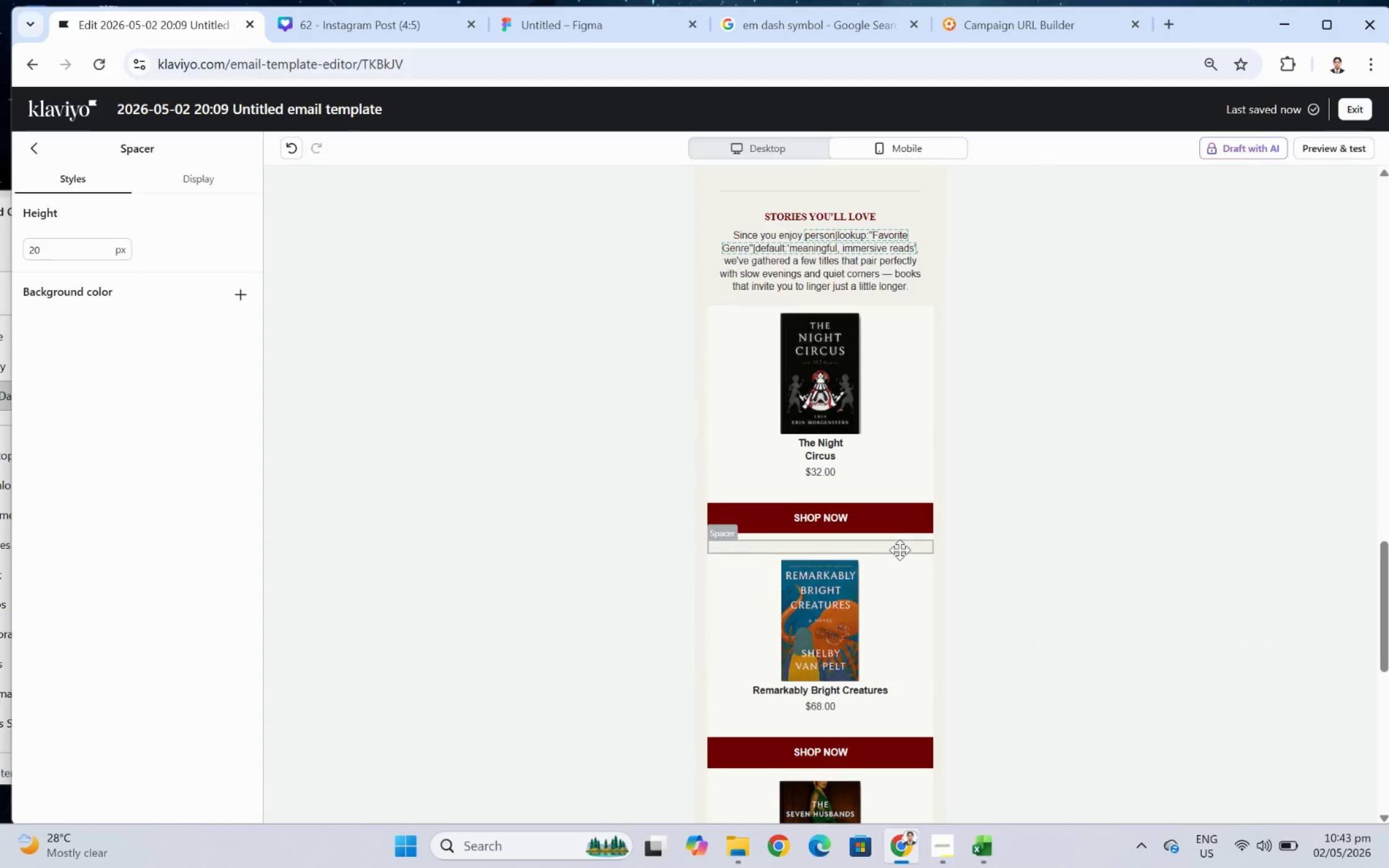 
left_click([896, 546])
 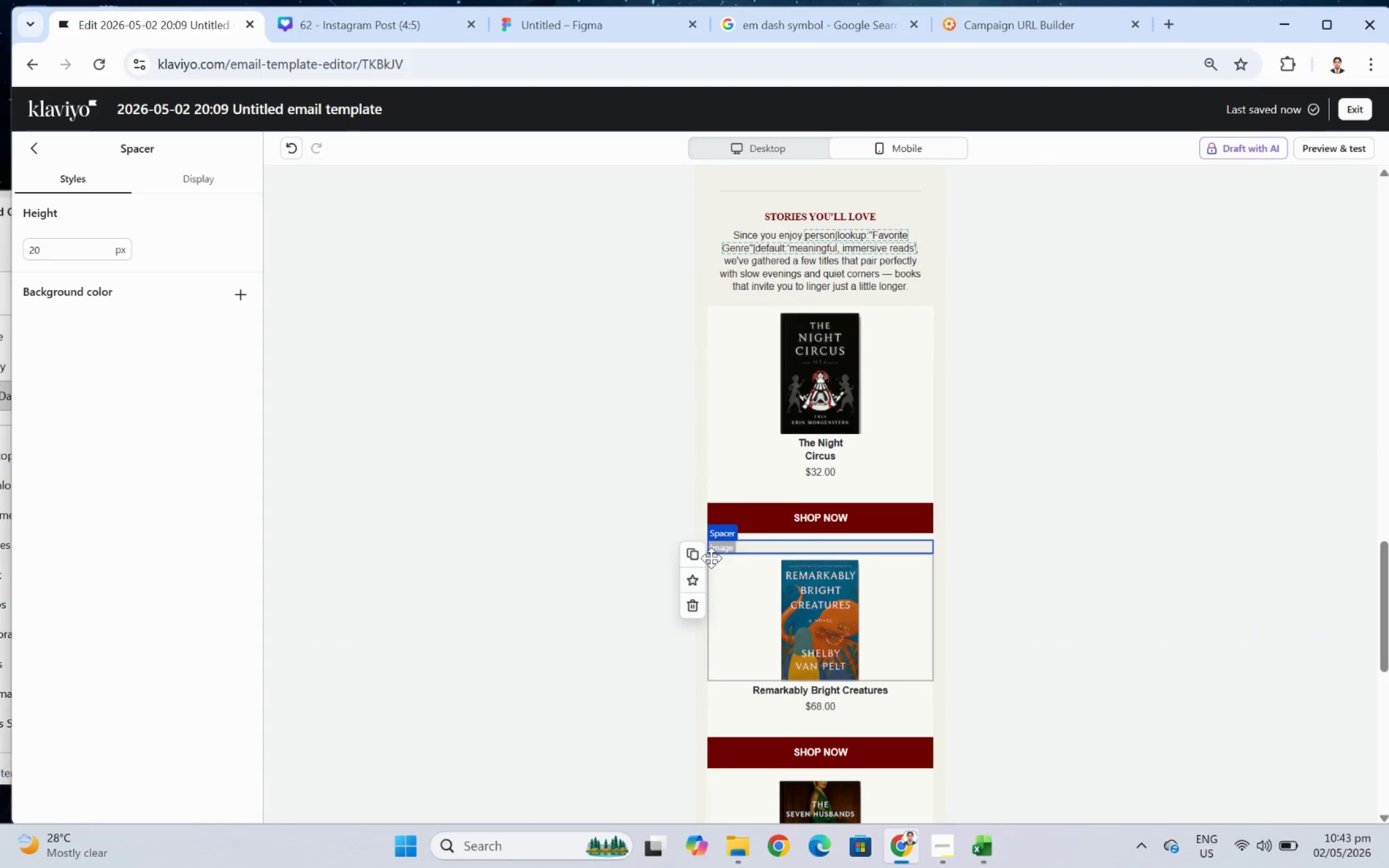 
left_click([689, 558])
 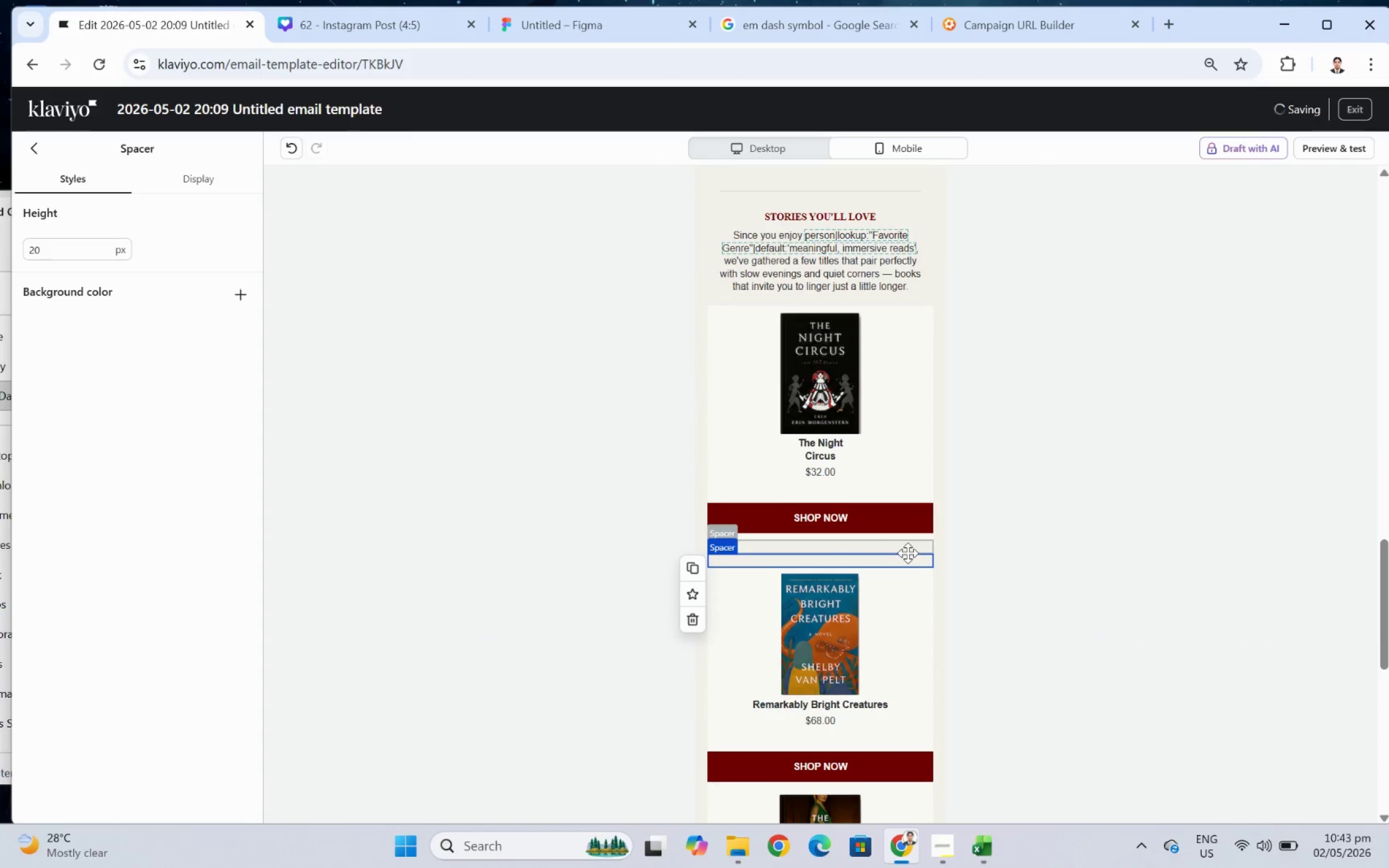 
left_click_drag(start_coordinate=[907, 559], to_coordinate=[917, 633])
 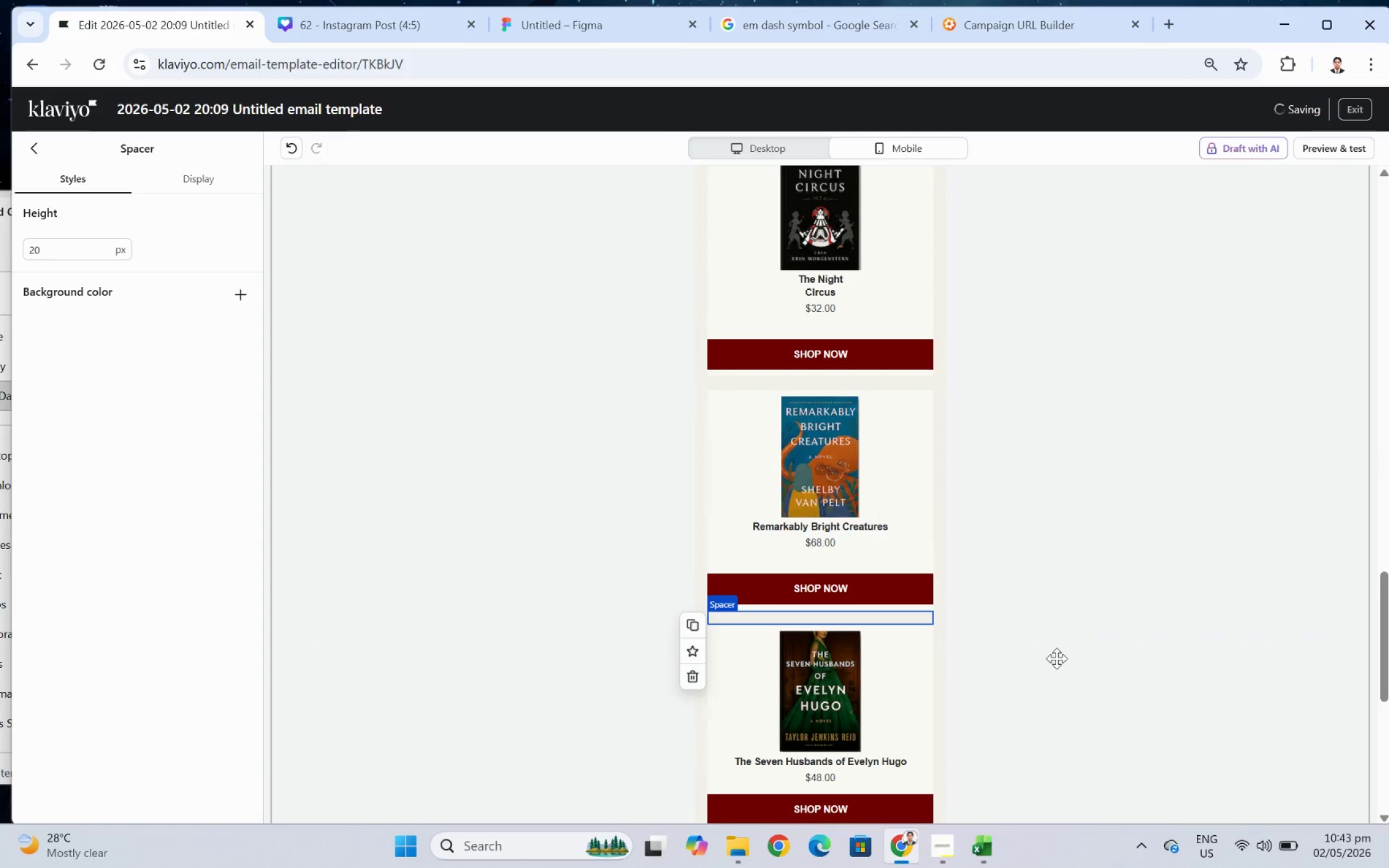 
left_click([1059, 660])
 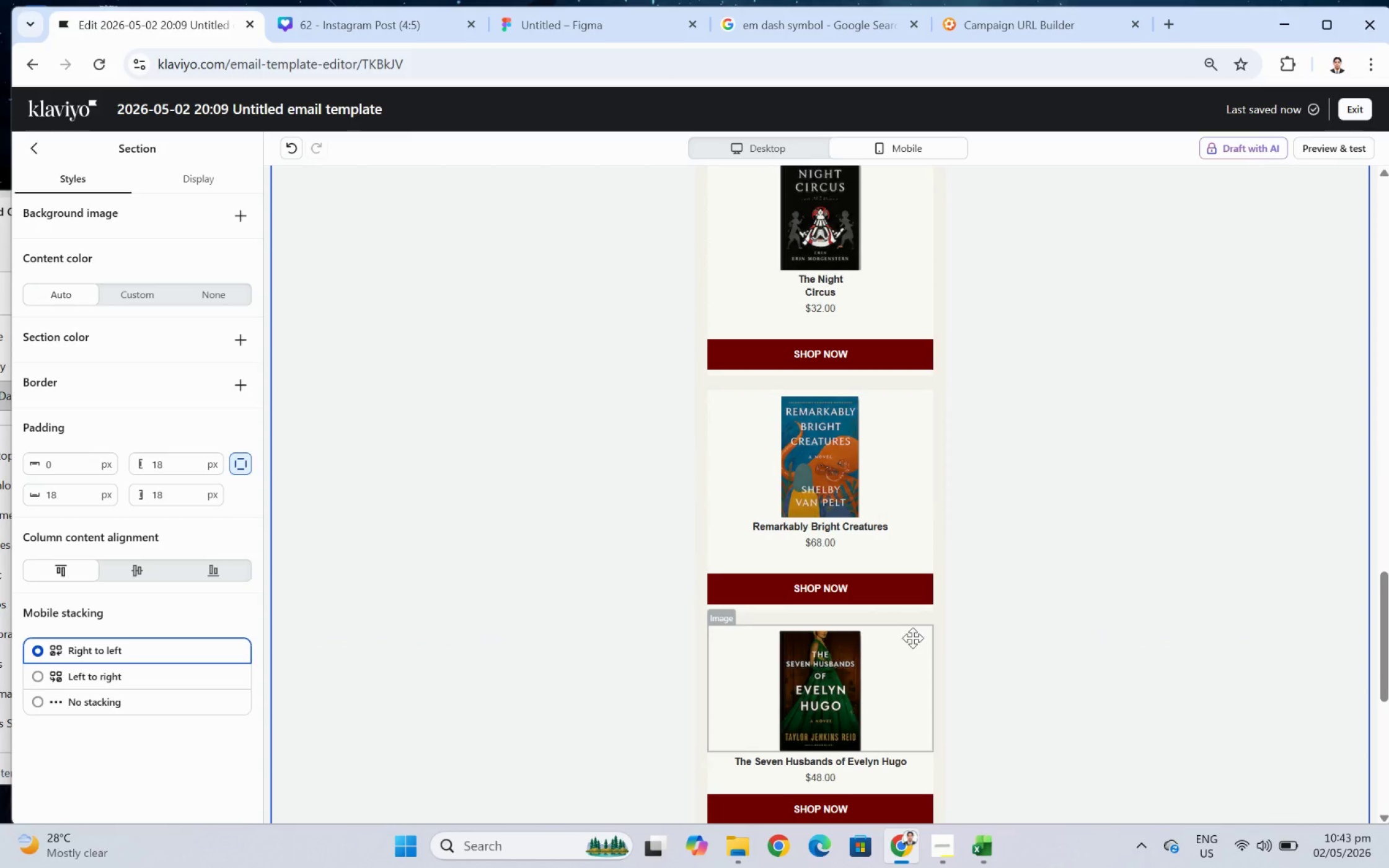 
left_click([906, 617])
 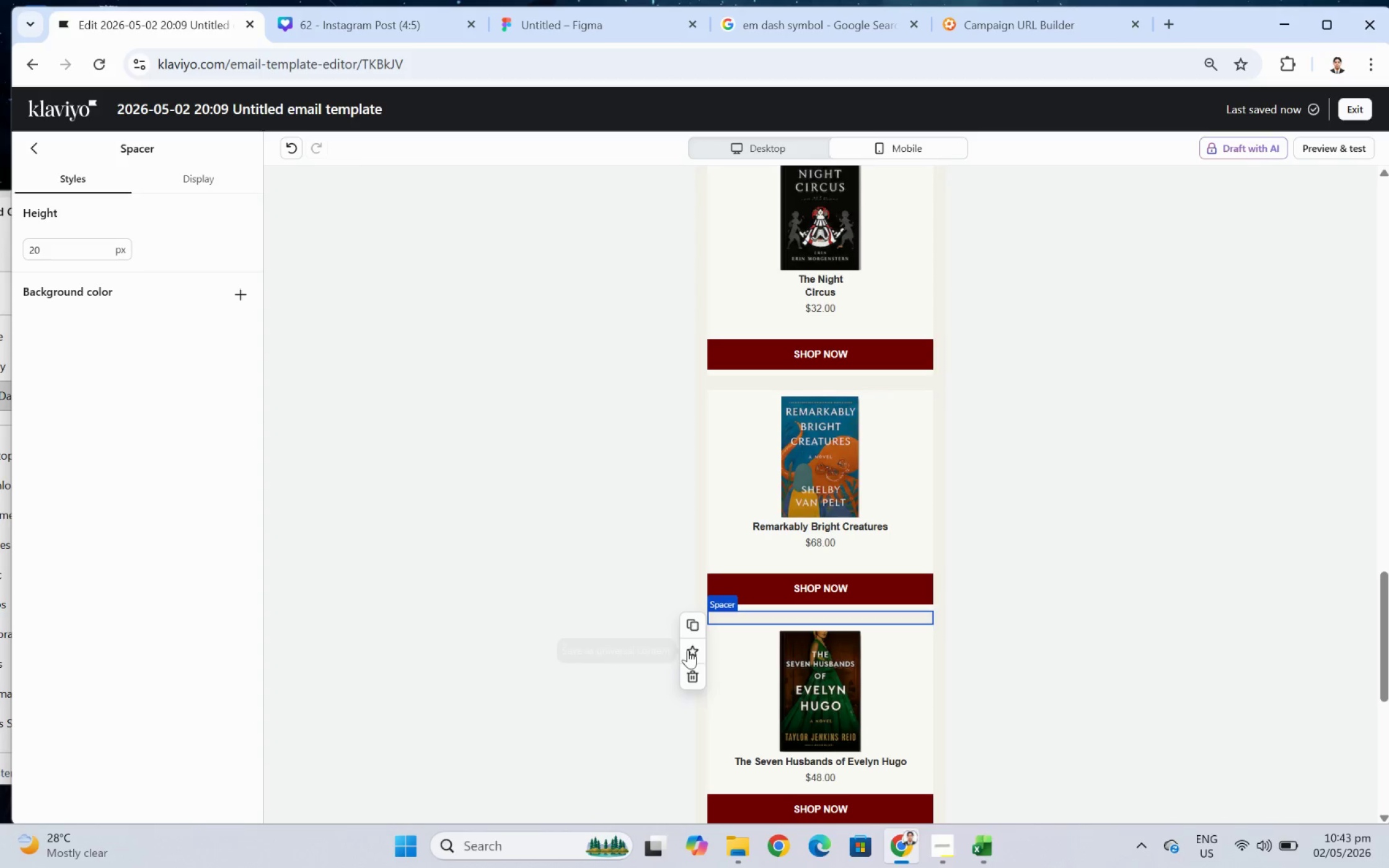 
left_click([695, 626])
 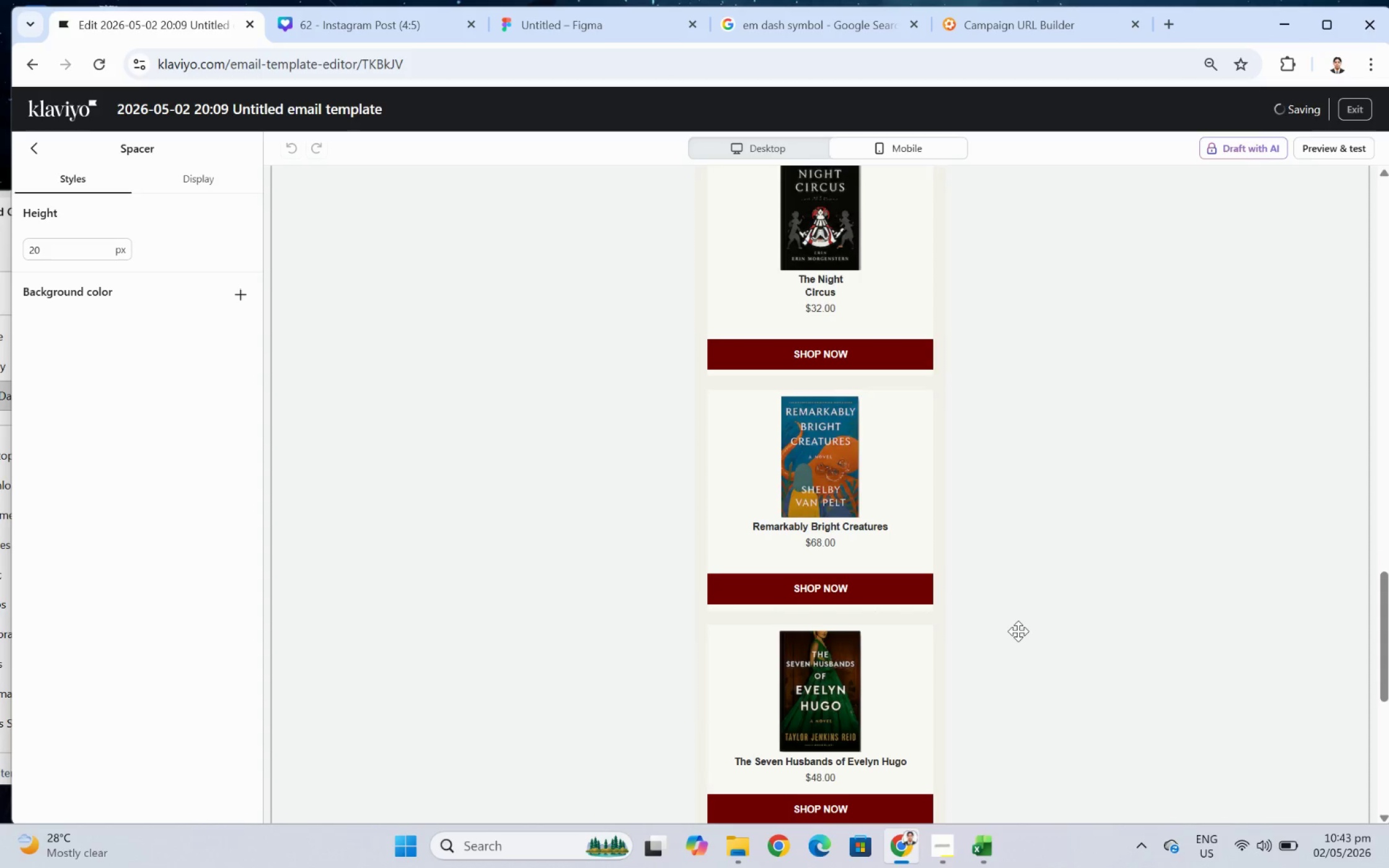 
scroll: coordinate [1018, 630], scroll_direction: down, amount: 3.0
 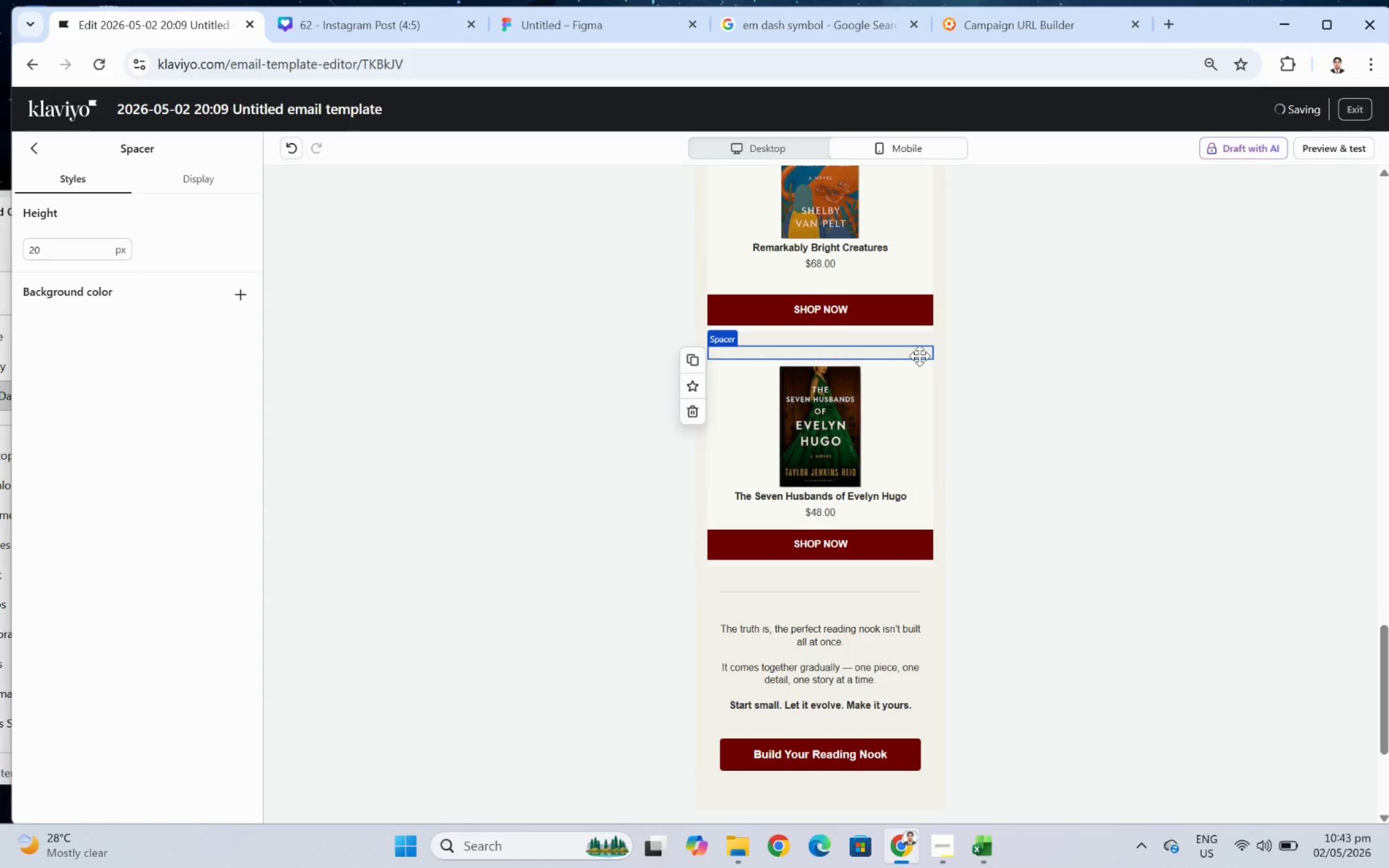 
left_click_drag(start_coordinate=[919, 353], to_coordinate=[904, 581])
 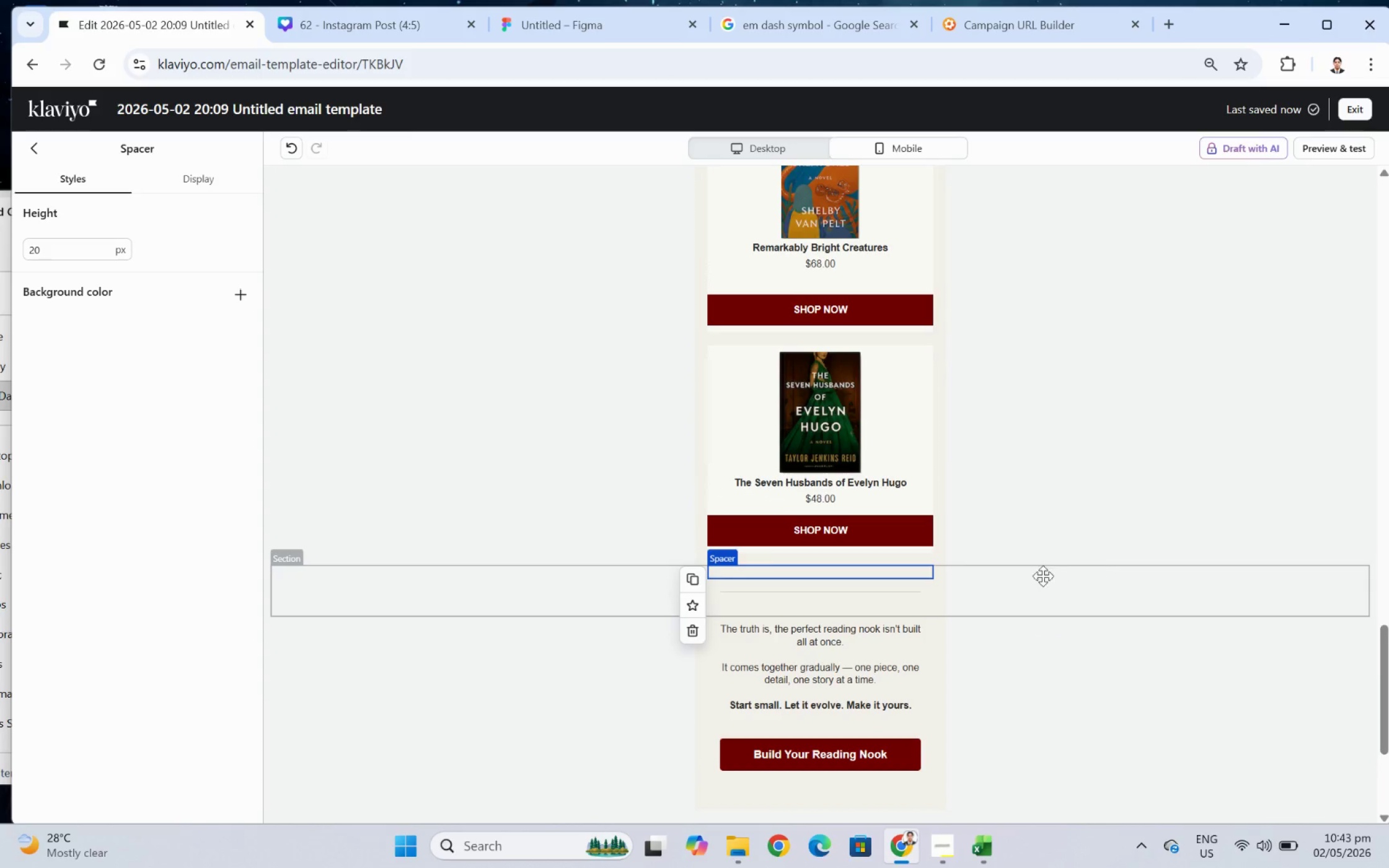 
key(Delete)
 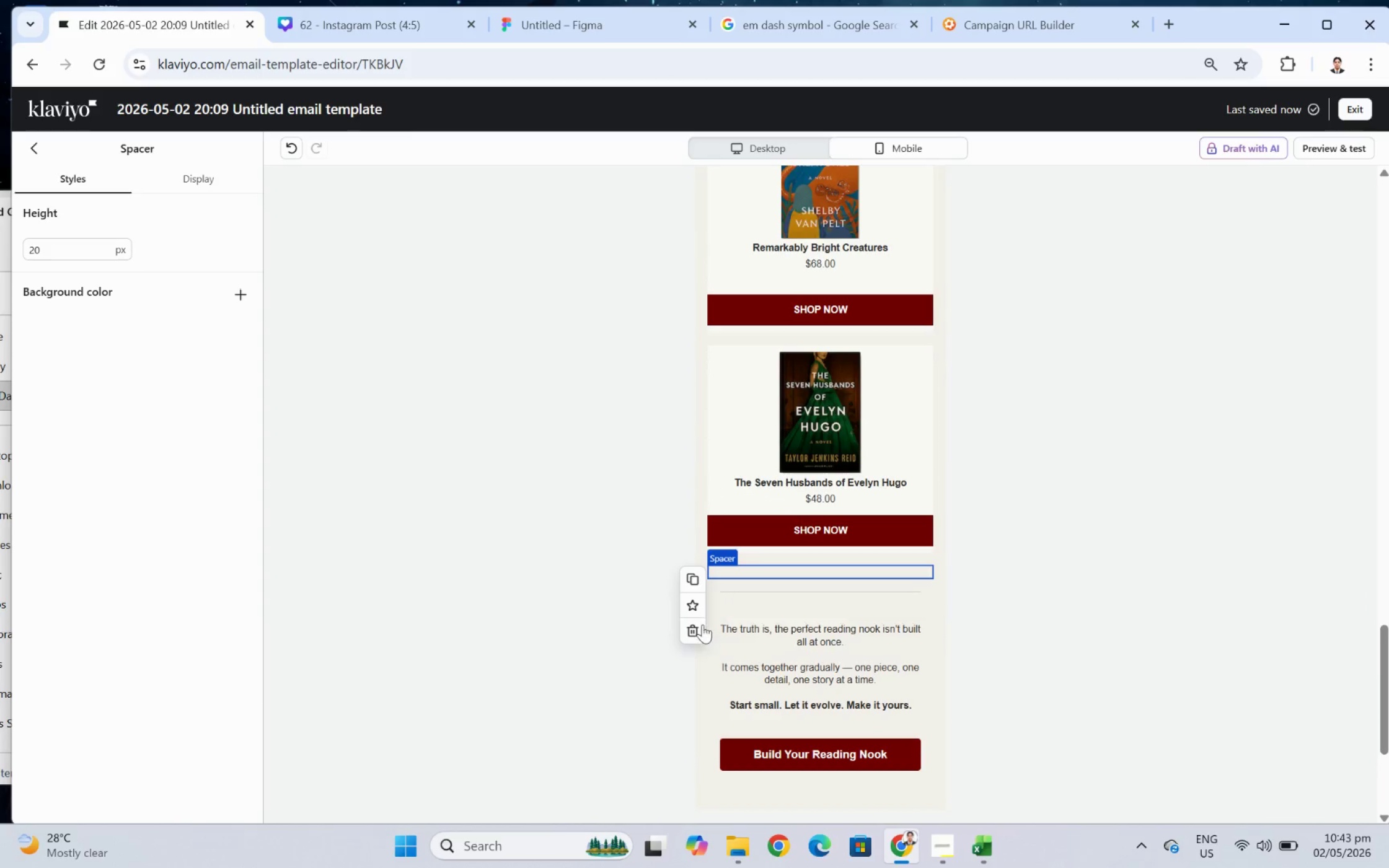 
left_click([696, 631])
 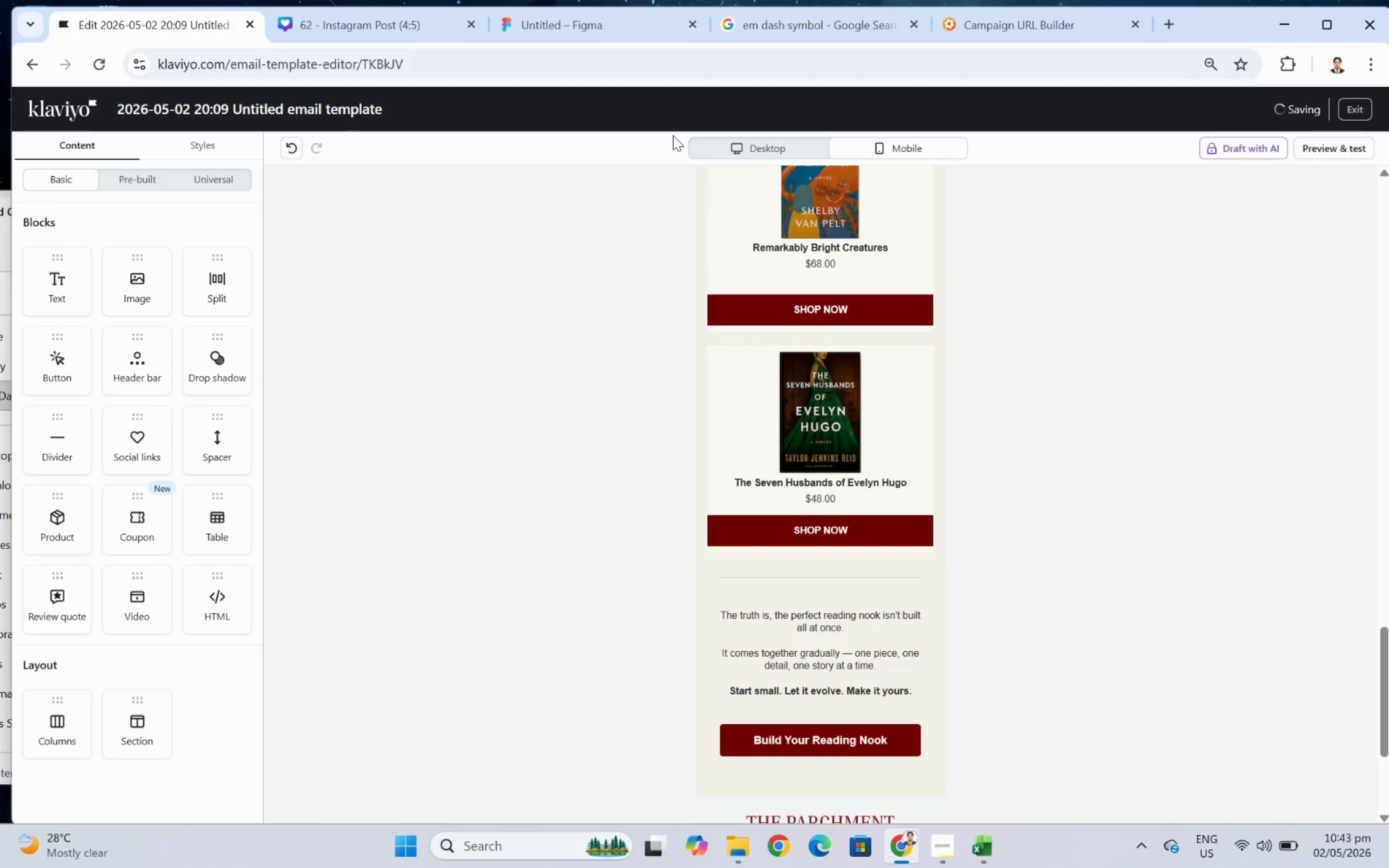 
left_click([735, 152])
 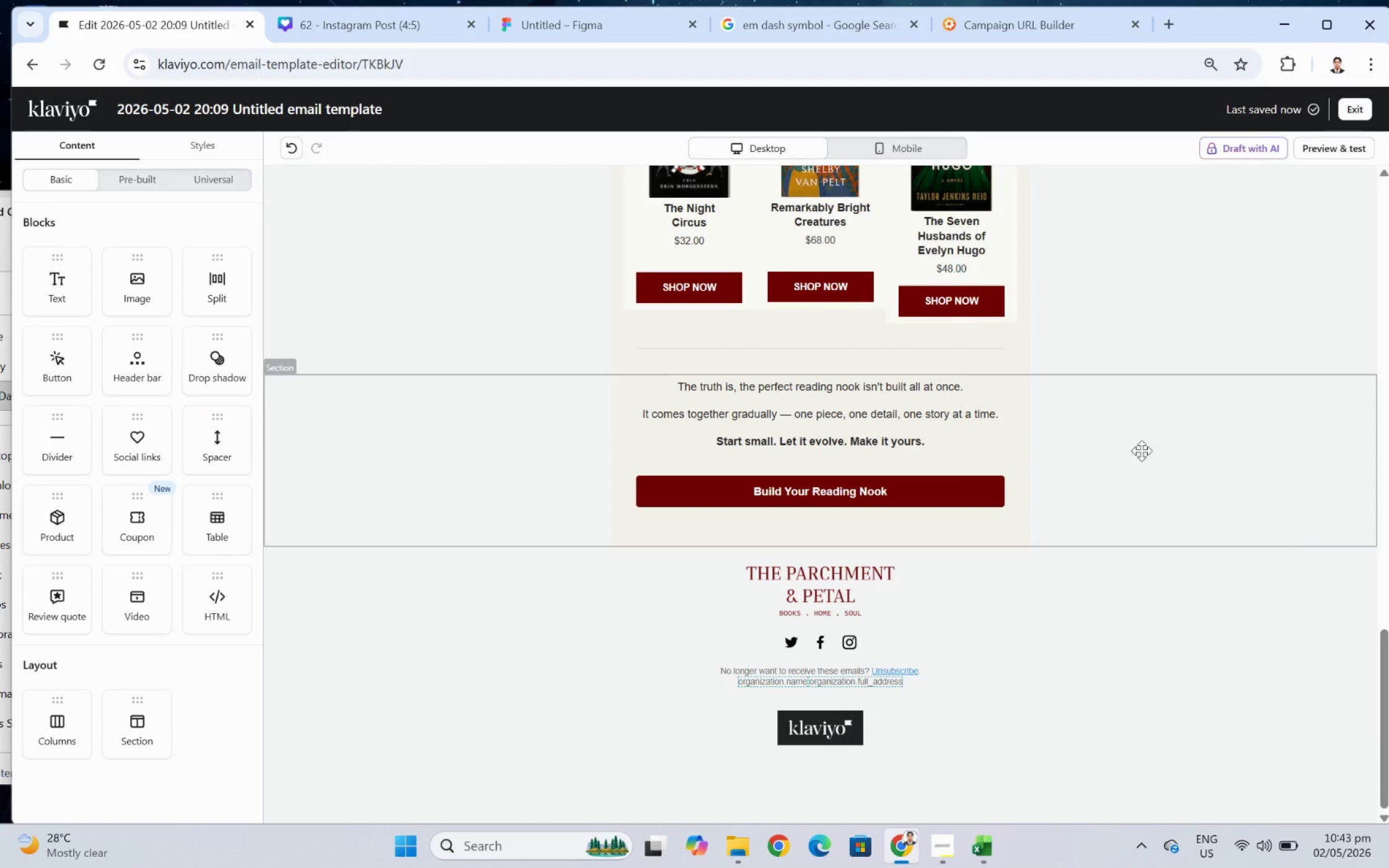 
scroll: coordinate [1298, 556], scroll_direction: up, amount: 2.0
 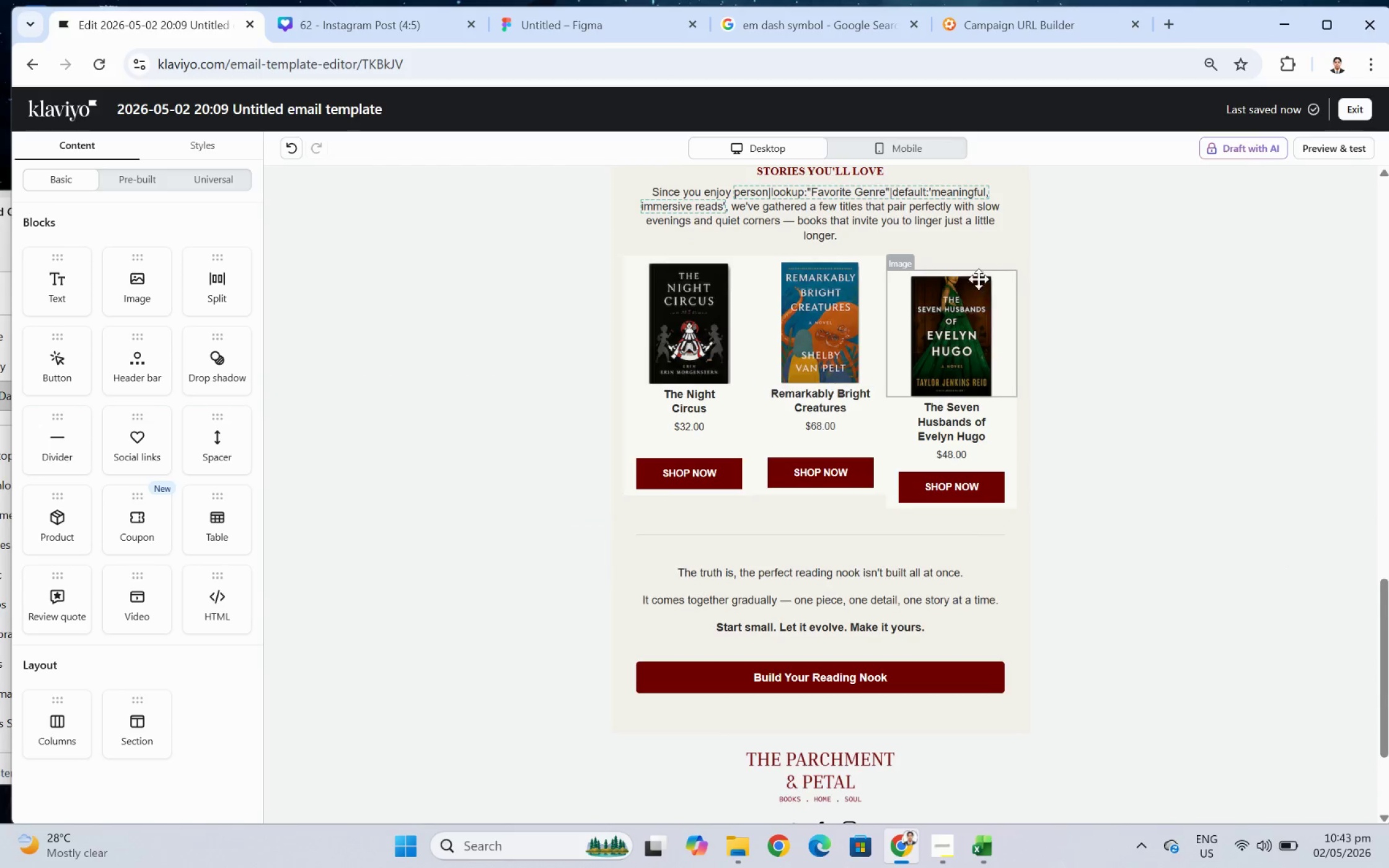 
left_click_drag(start_coordinate=[971, 261], to_coordinate=[847, 524])
 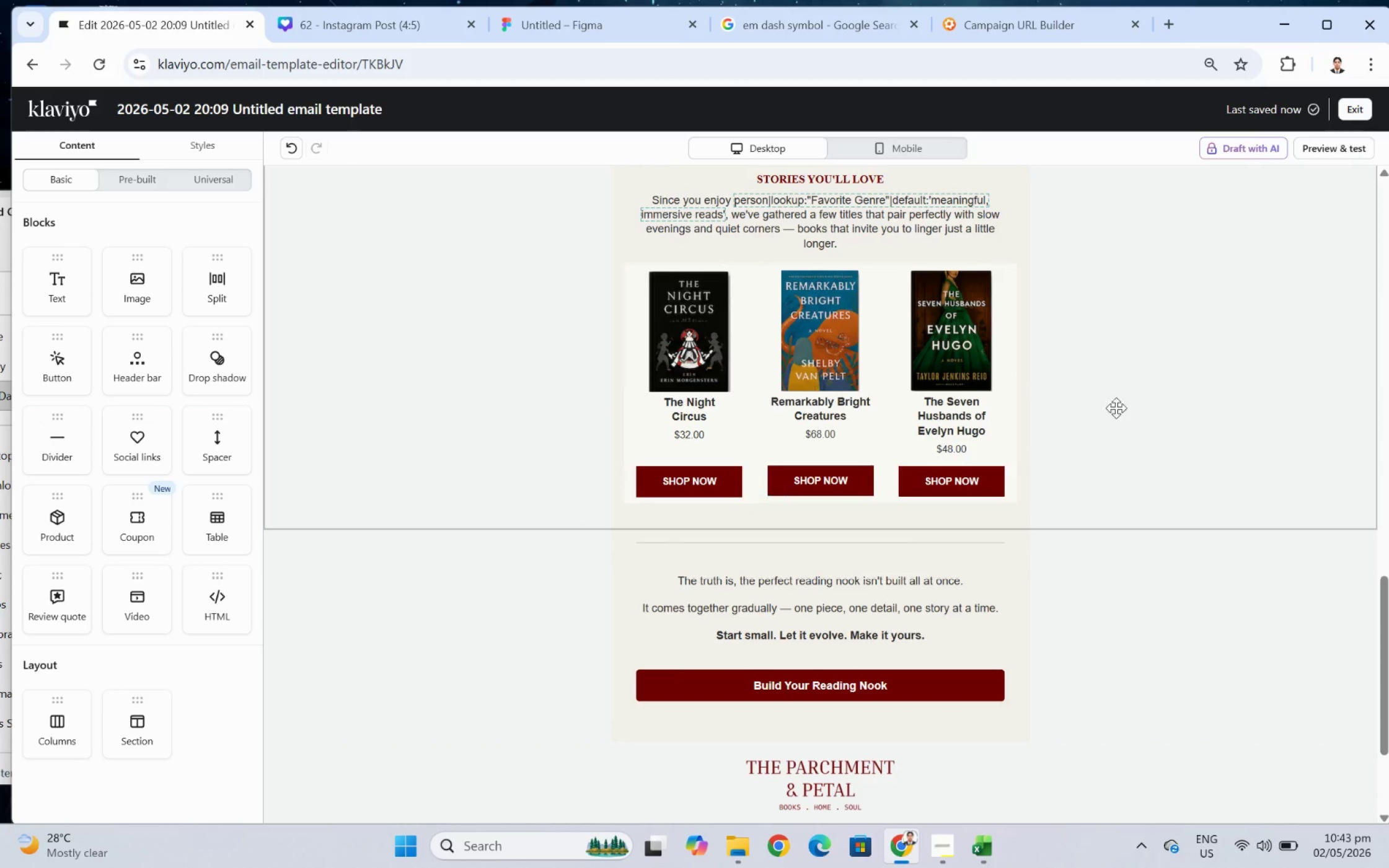 
left_click([865, 147])
 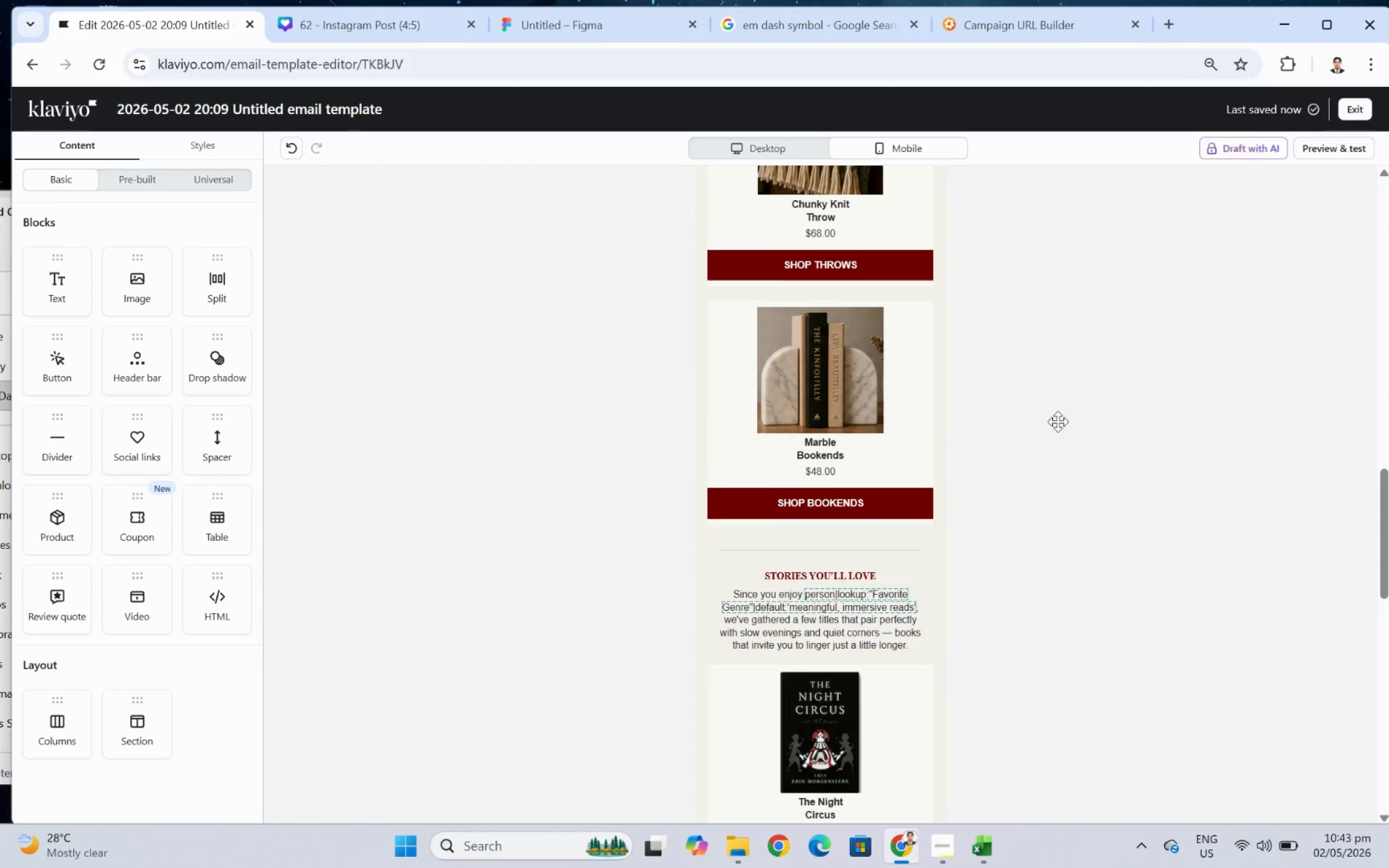 
scroll: coordinate [1113, 470], scroll_direction: down, amount: 11.0
 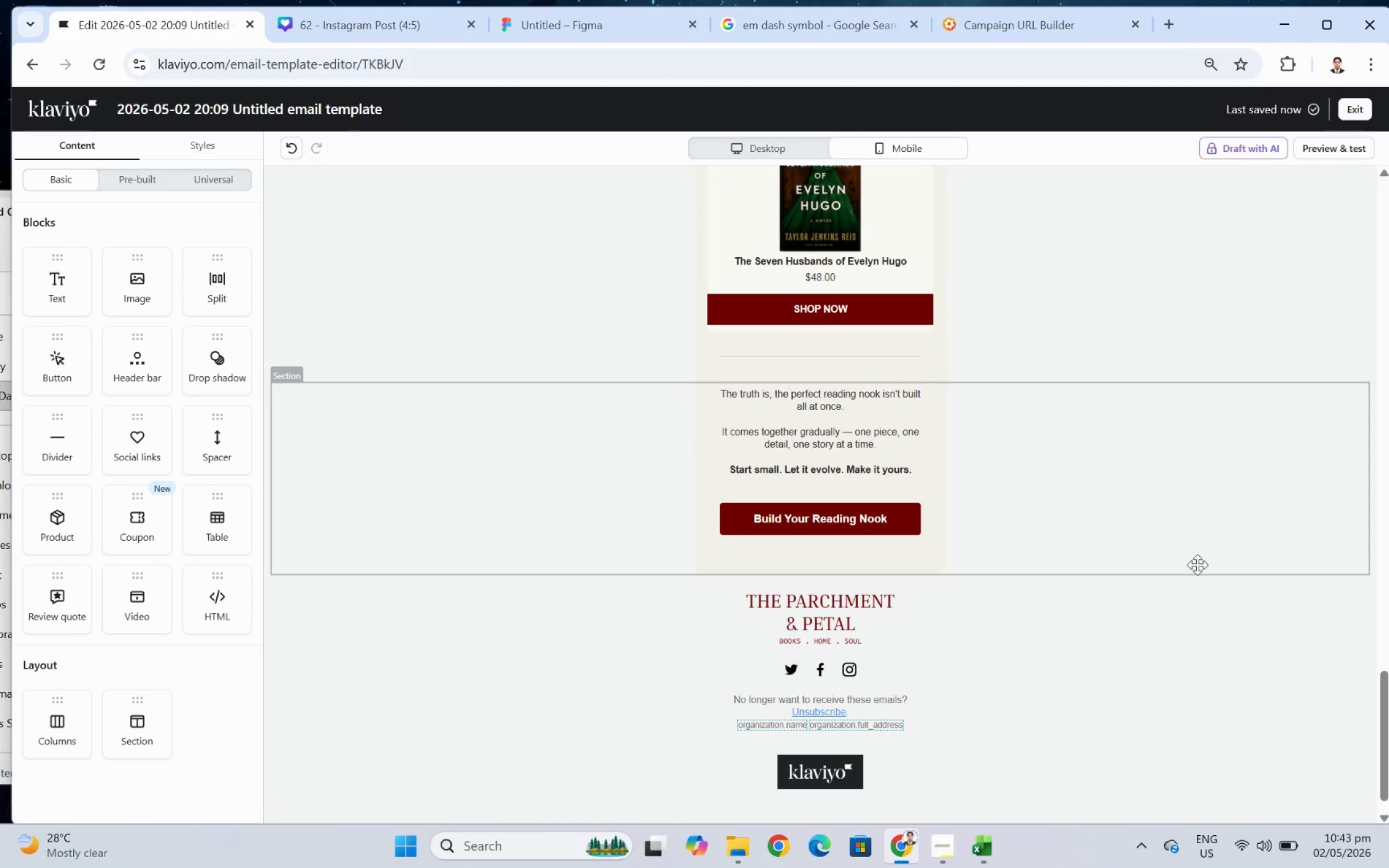 
scroll: coordinate [1201, 563], scroll_direction: up, amount: 10.0
 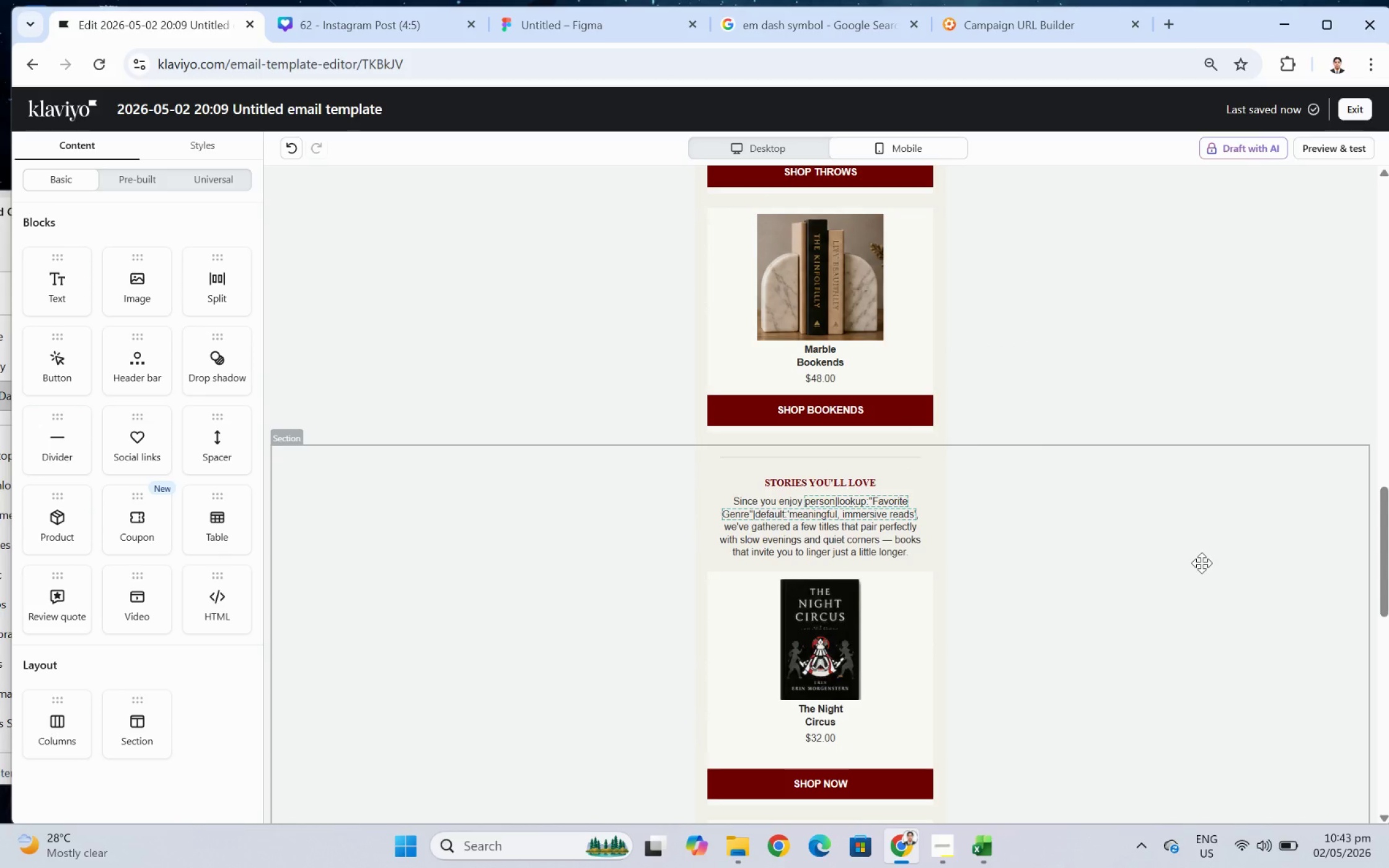 
scroll: coordinate [1201, 563], scroll_direction: down, amount: 11.0
 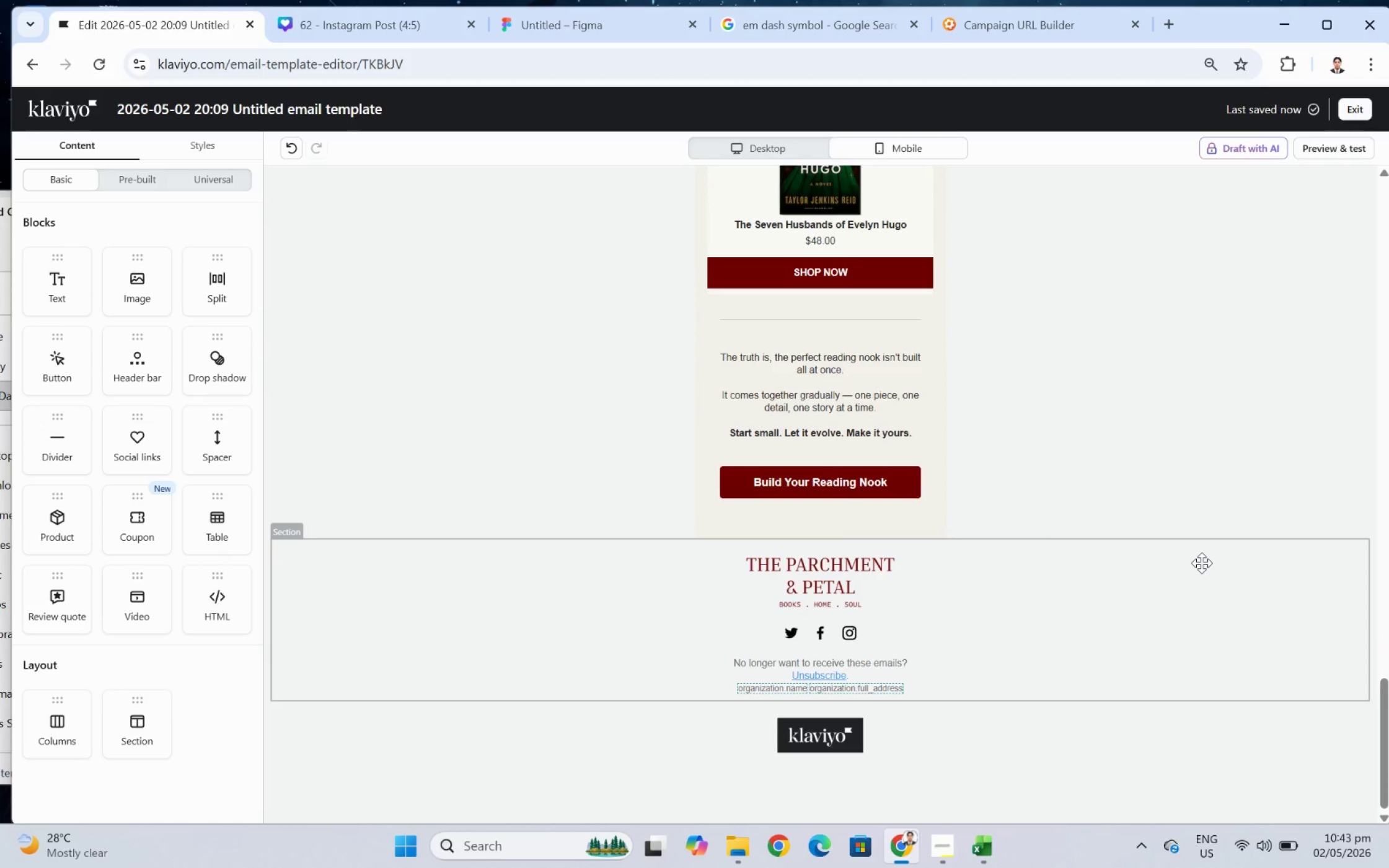 
scroll: coordinate [1201, 563], scroll_direction: up, amount: 1.0
 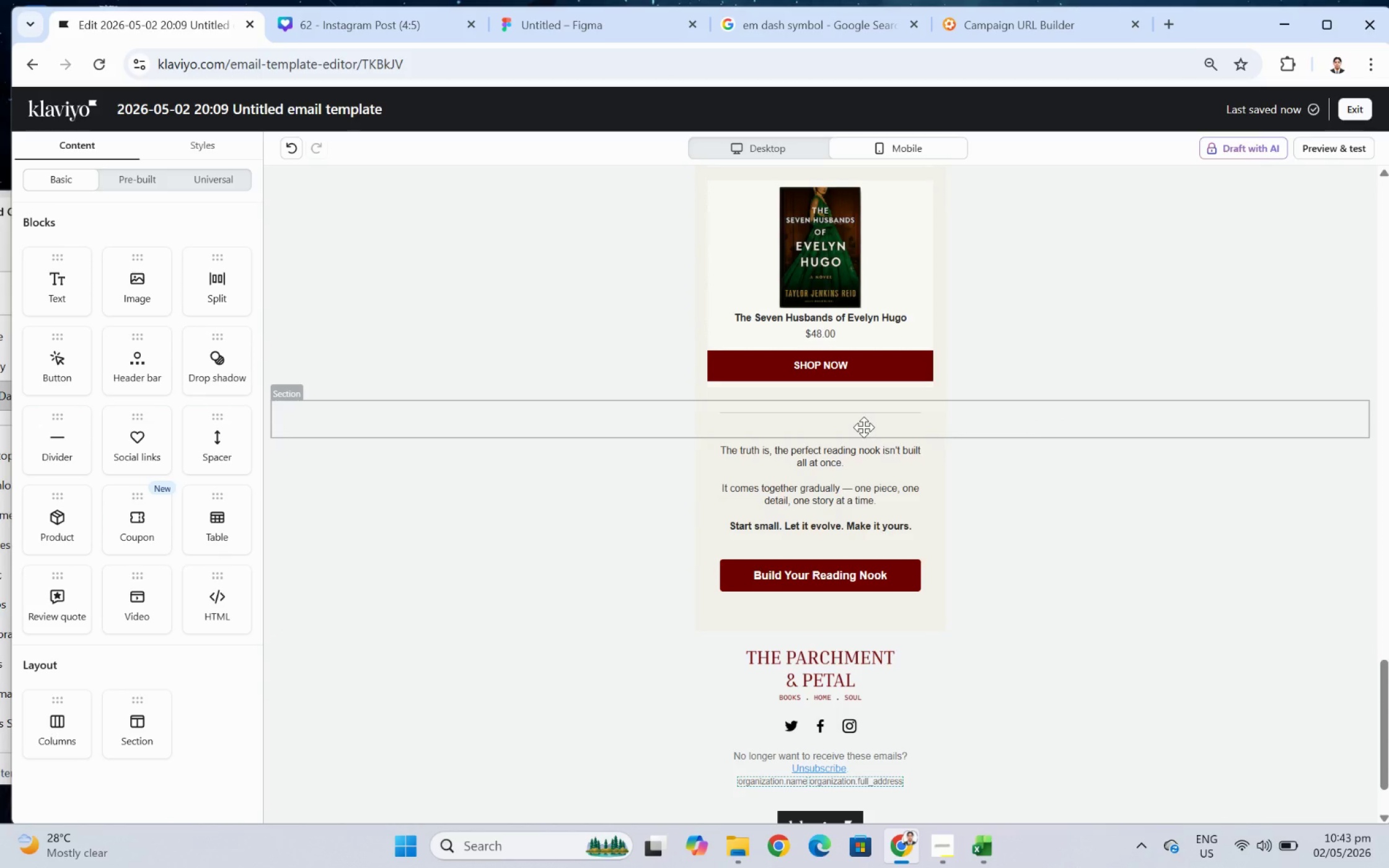 
left_click([863, 427])
 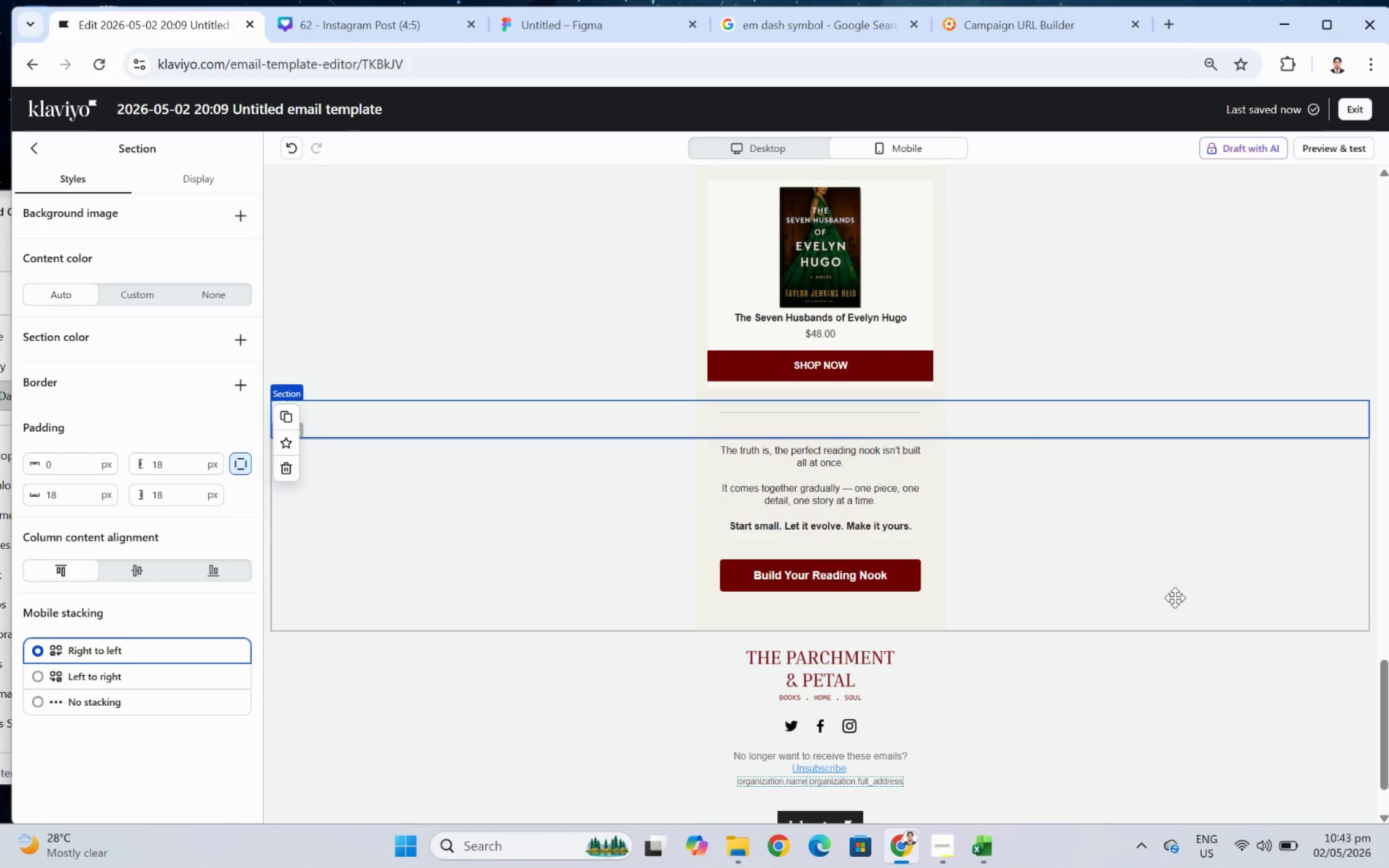 
left_click([1179, 607])
 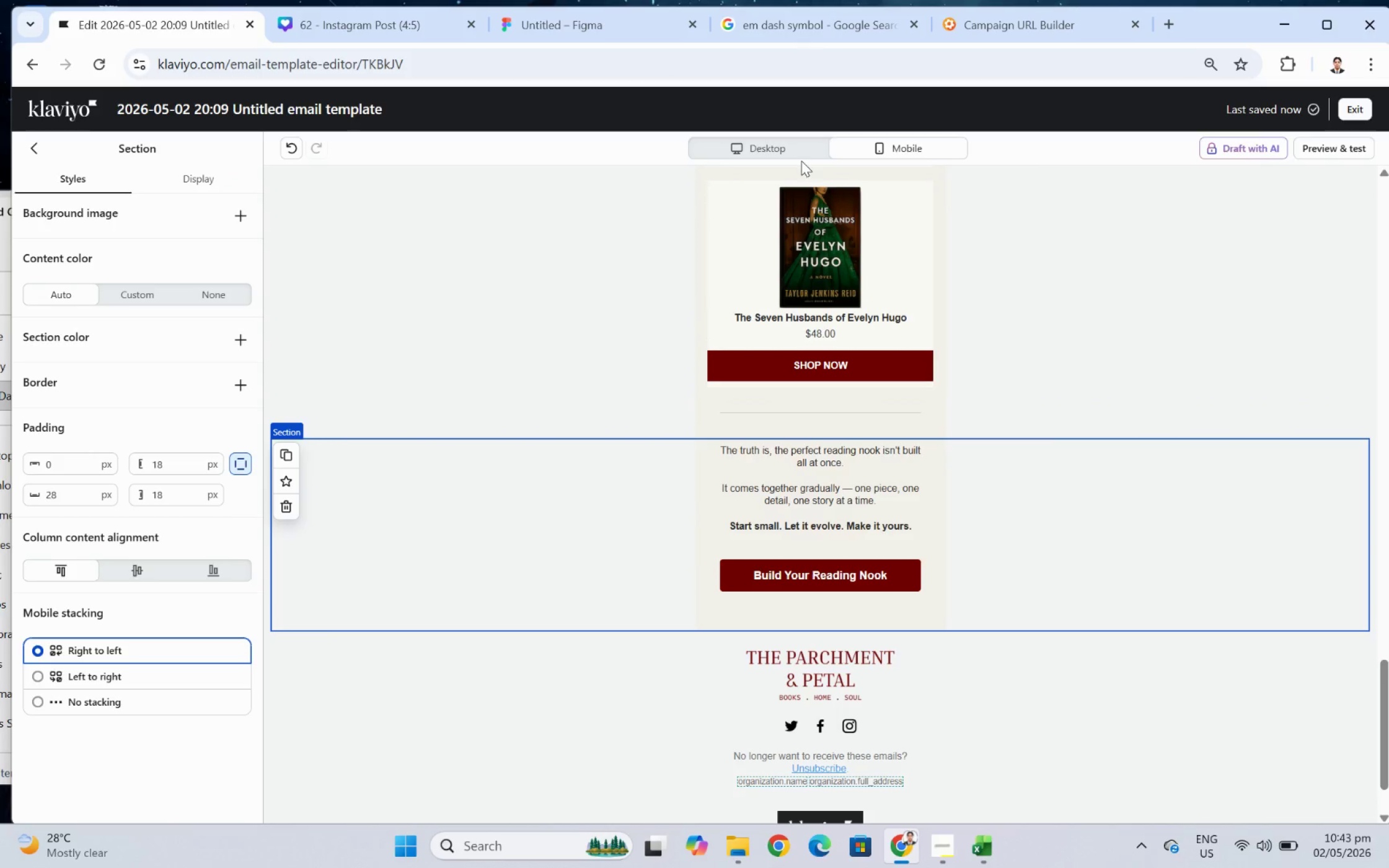 
left_click([803, 141])
 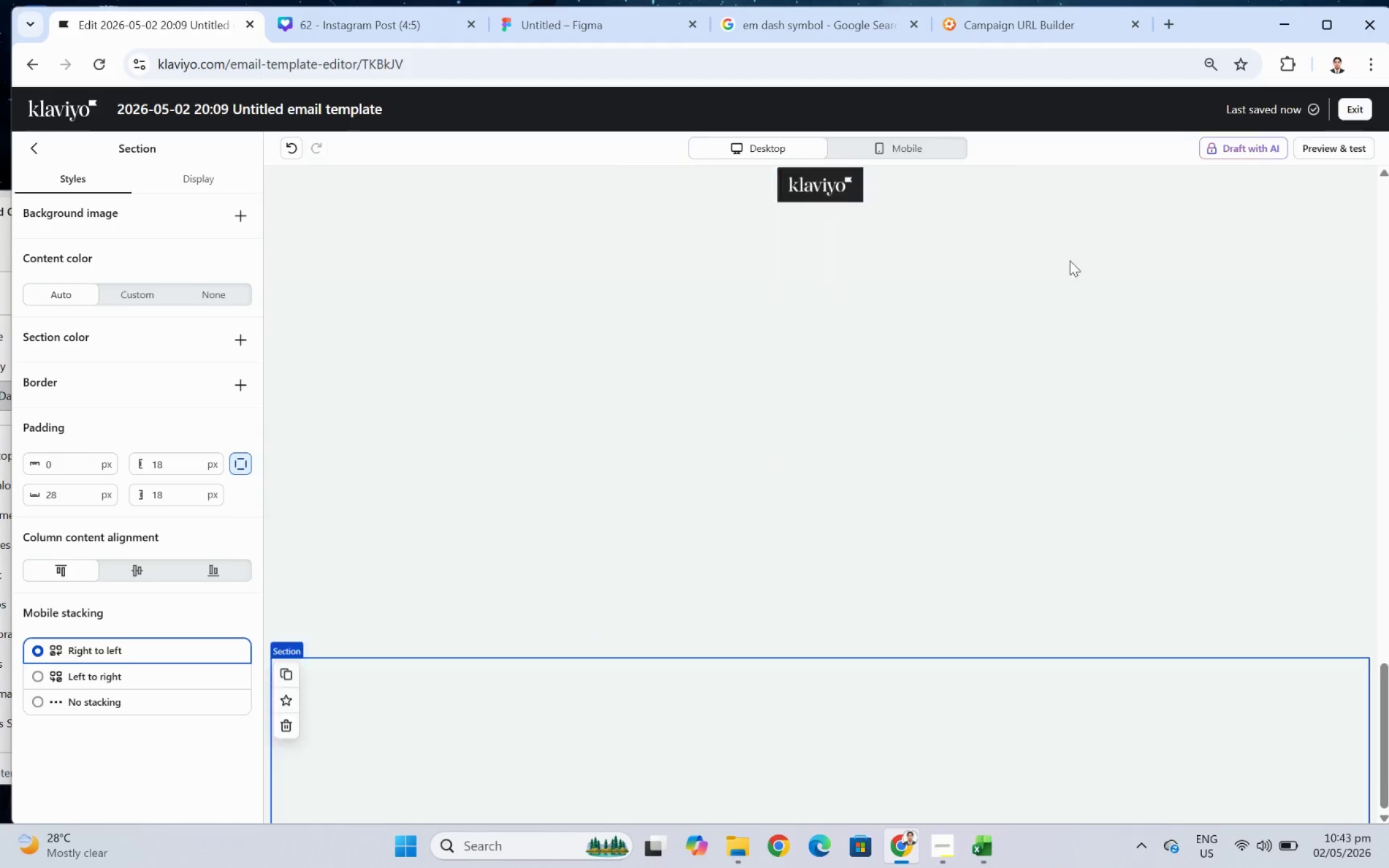 
scroll: coordinate [1205, 370], scroll_direction: up, amount: 14.0
 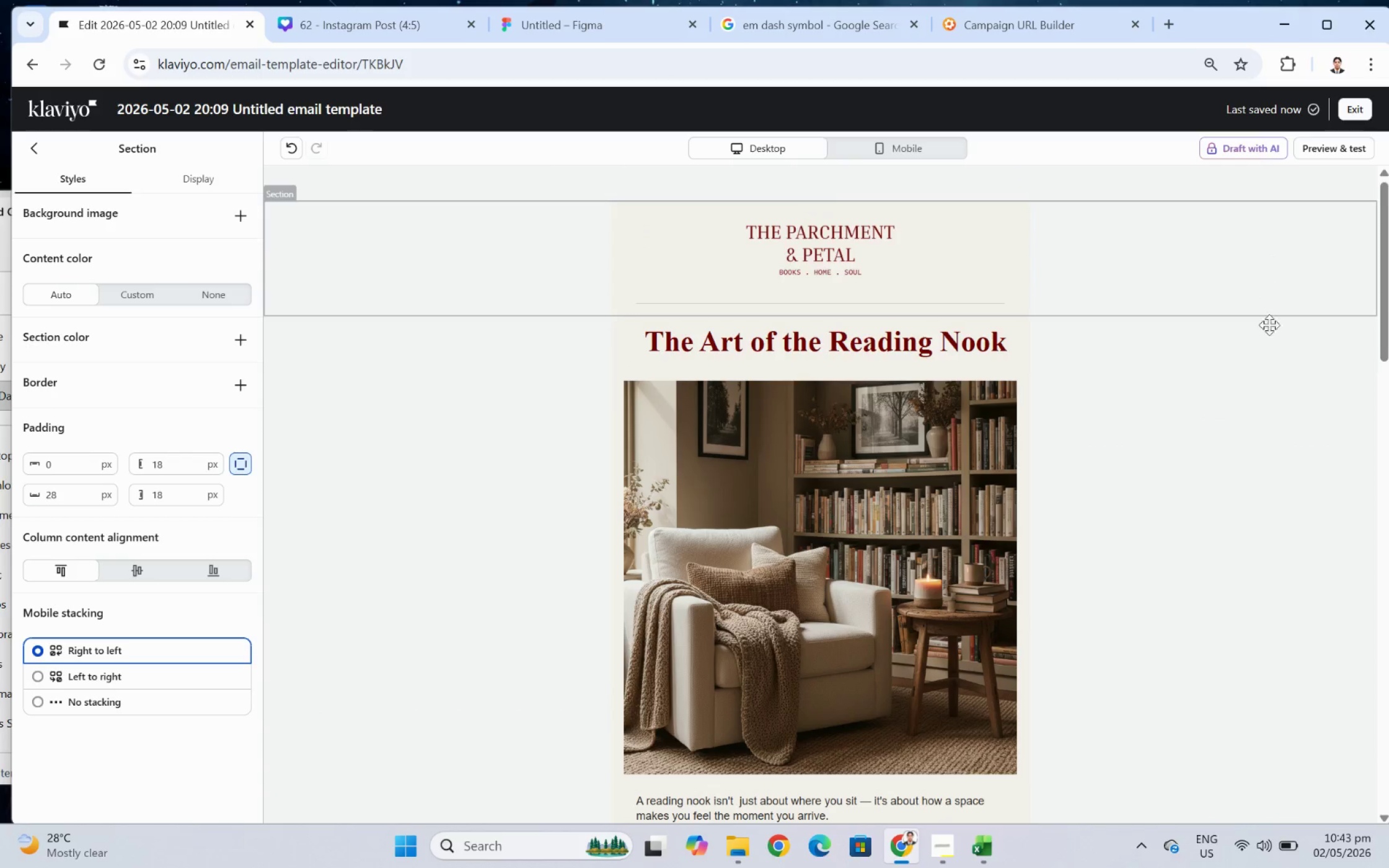 
scroll: coordinate [1176, 385], scroll_direction: down, amount: 1.0